 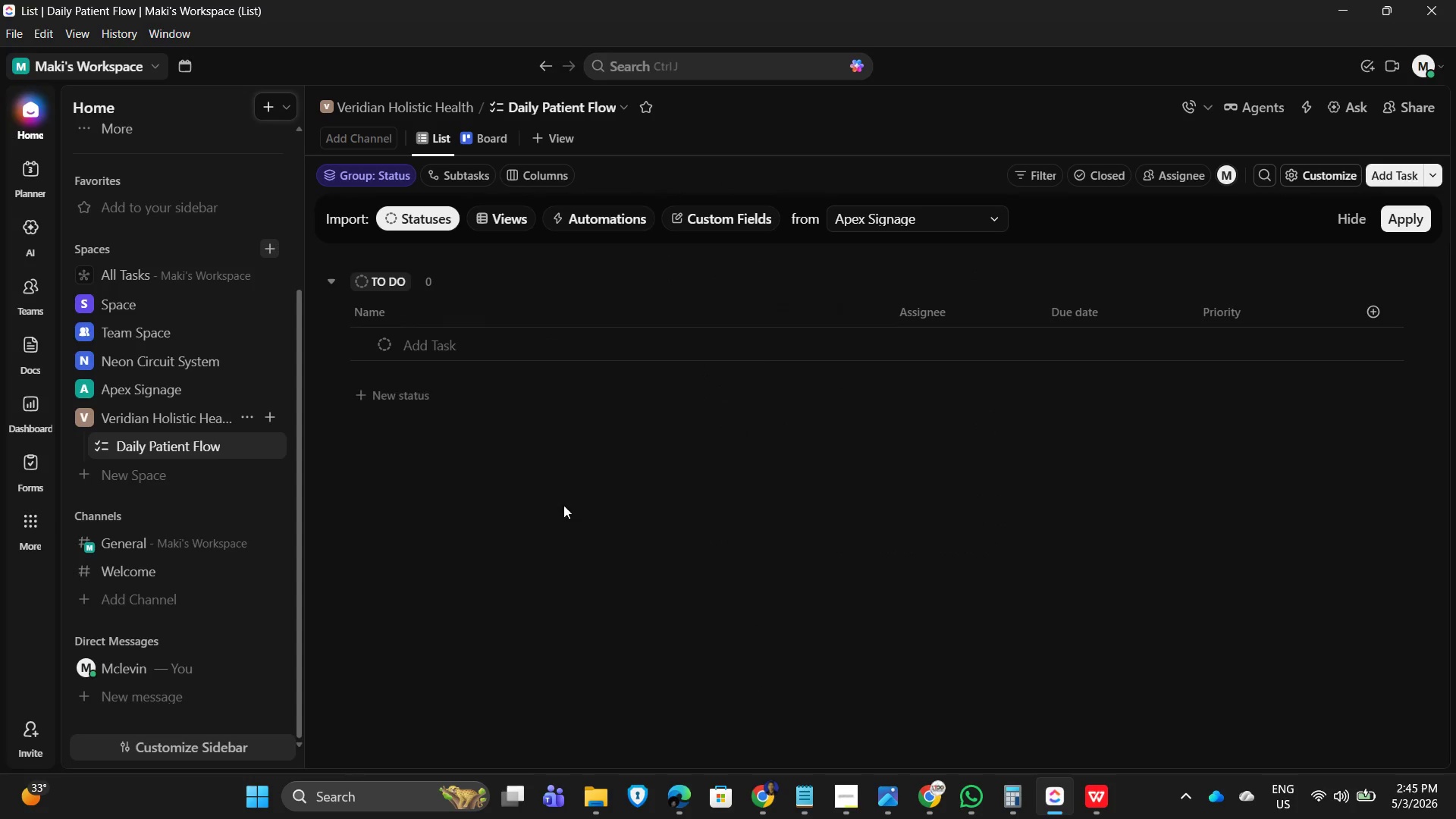 
left_click([603, 550])
 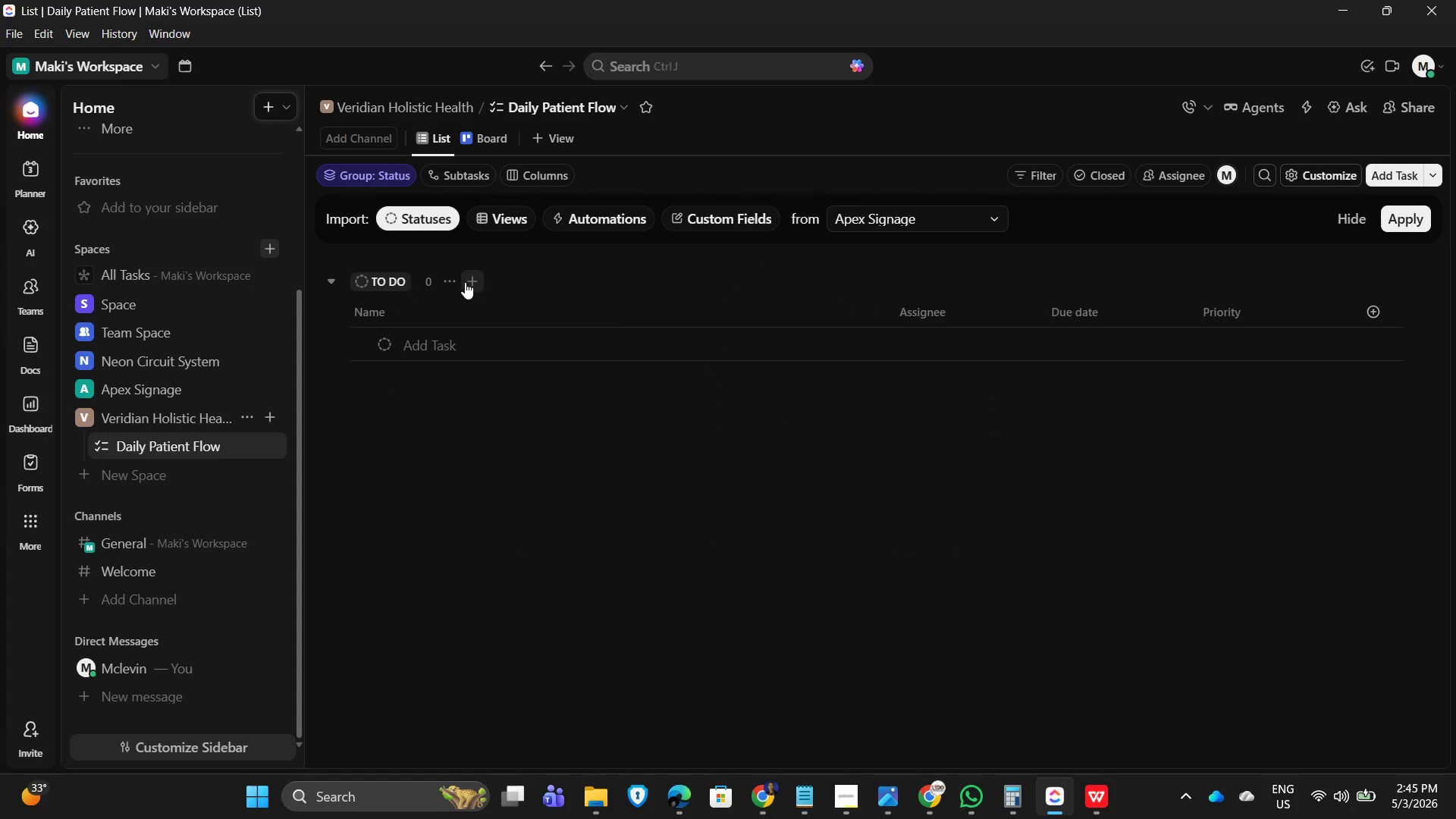 
left_click([451, 279])
 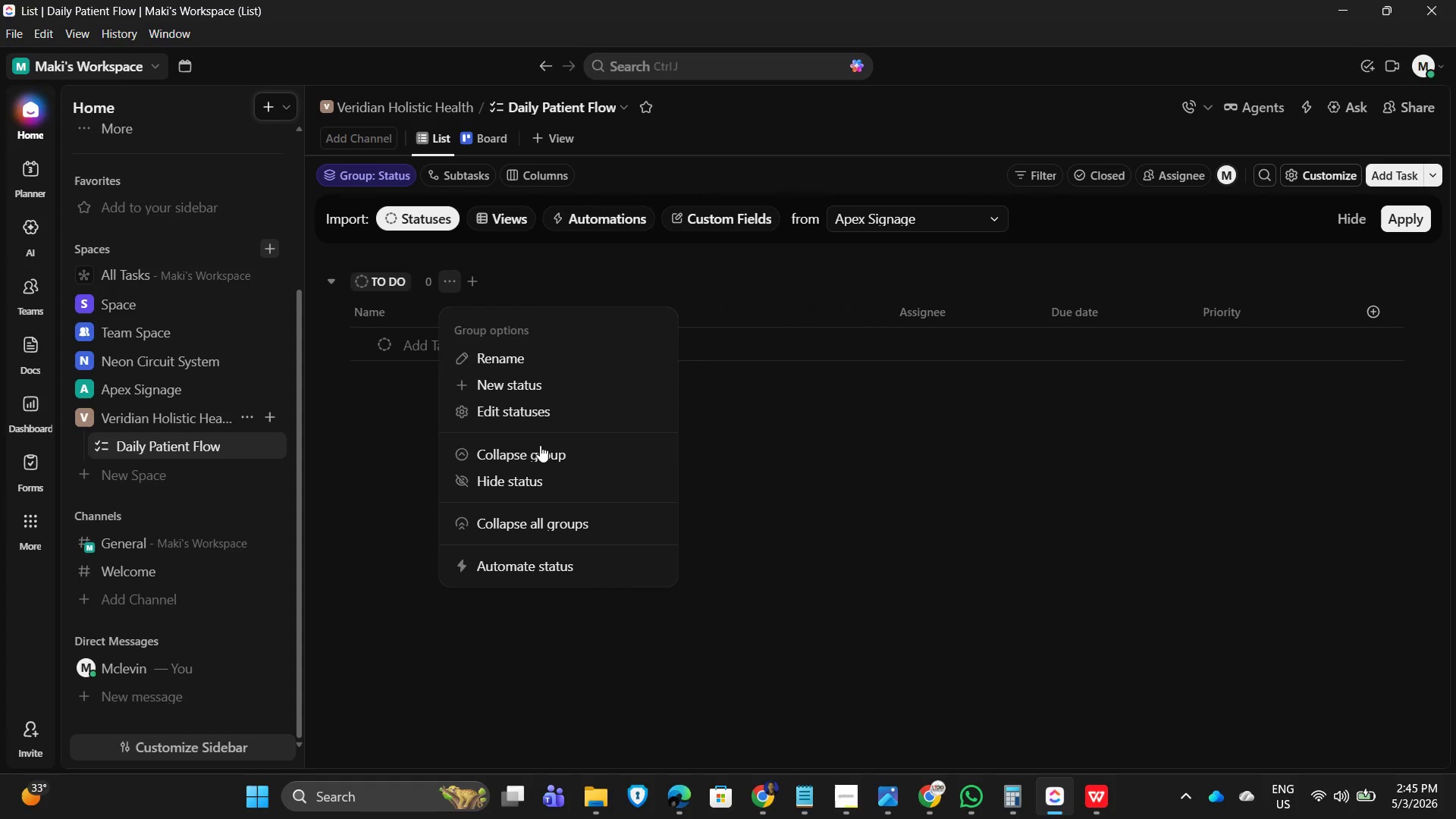 
left_click_drag(start_coordinate=[940, 516], to_coordinate=[945, 514])
 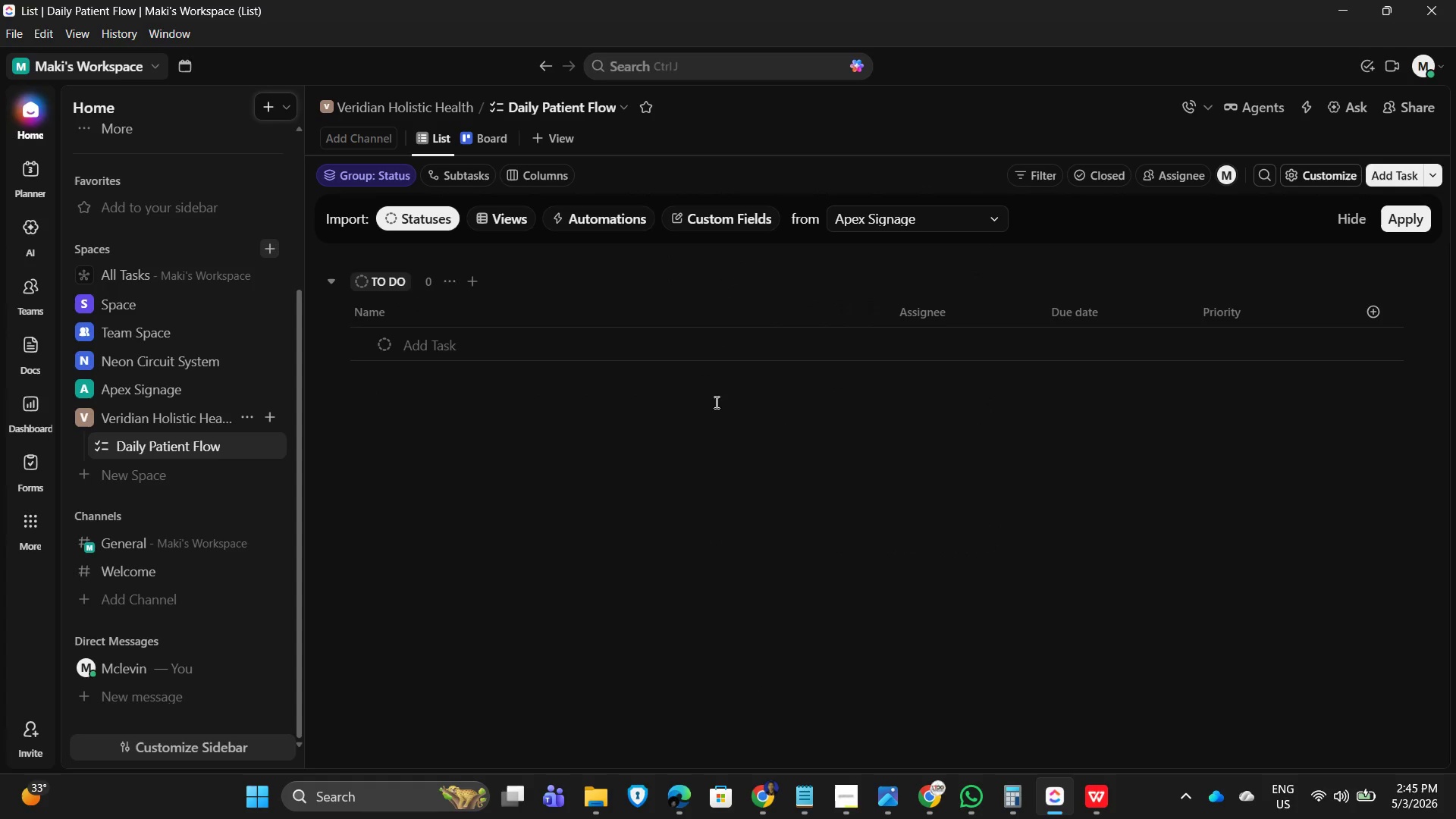 
left_click_drag(start_coordinate=[626, 598], to_coordinate=[619, 596])
 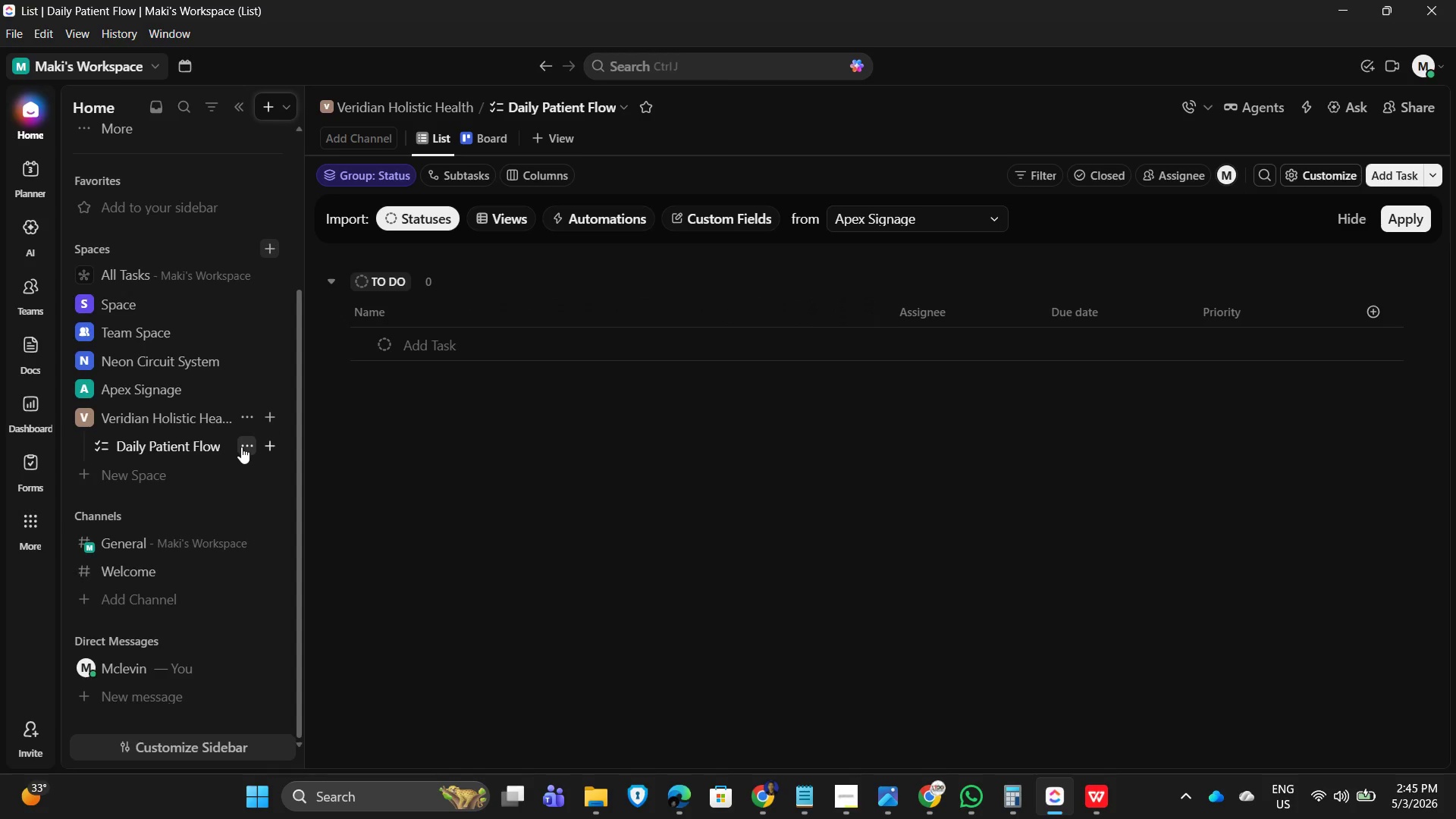 
left_click([241, 447])
 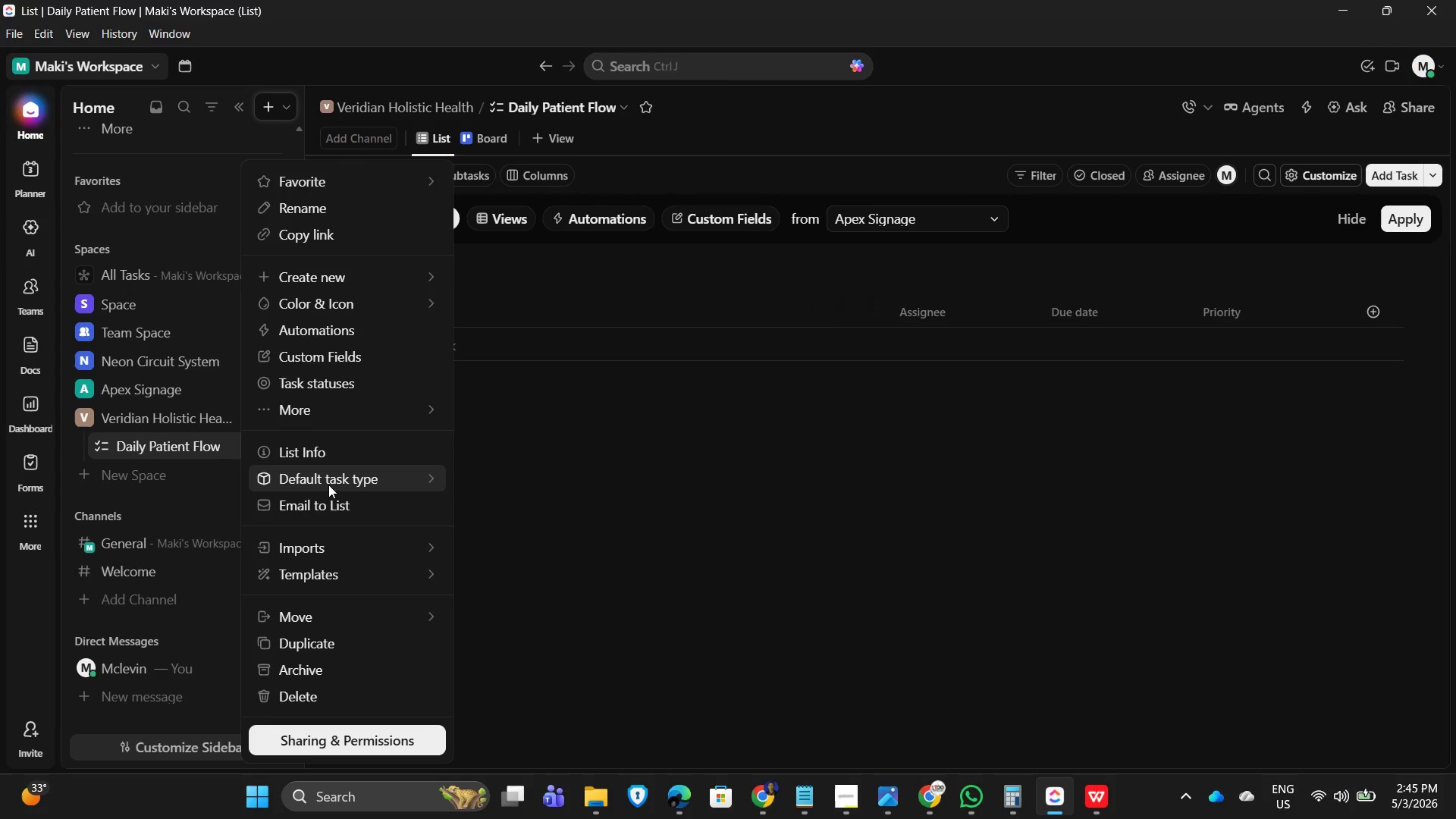 
left_click([328, 539])
 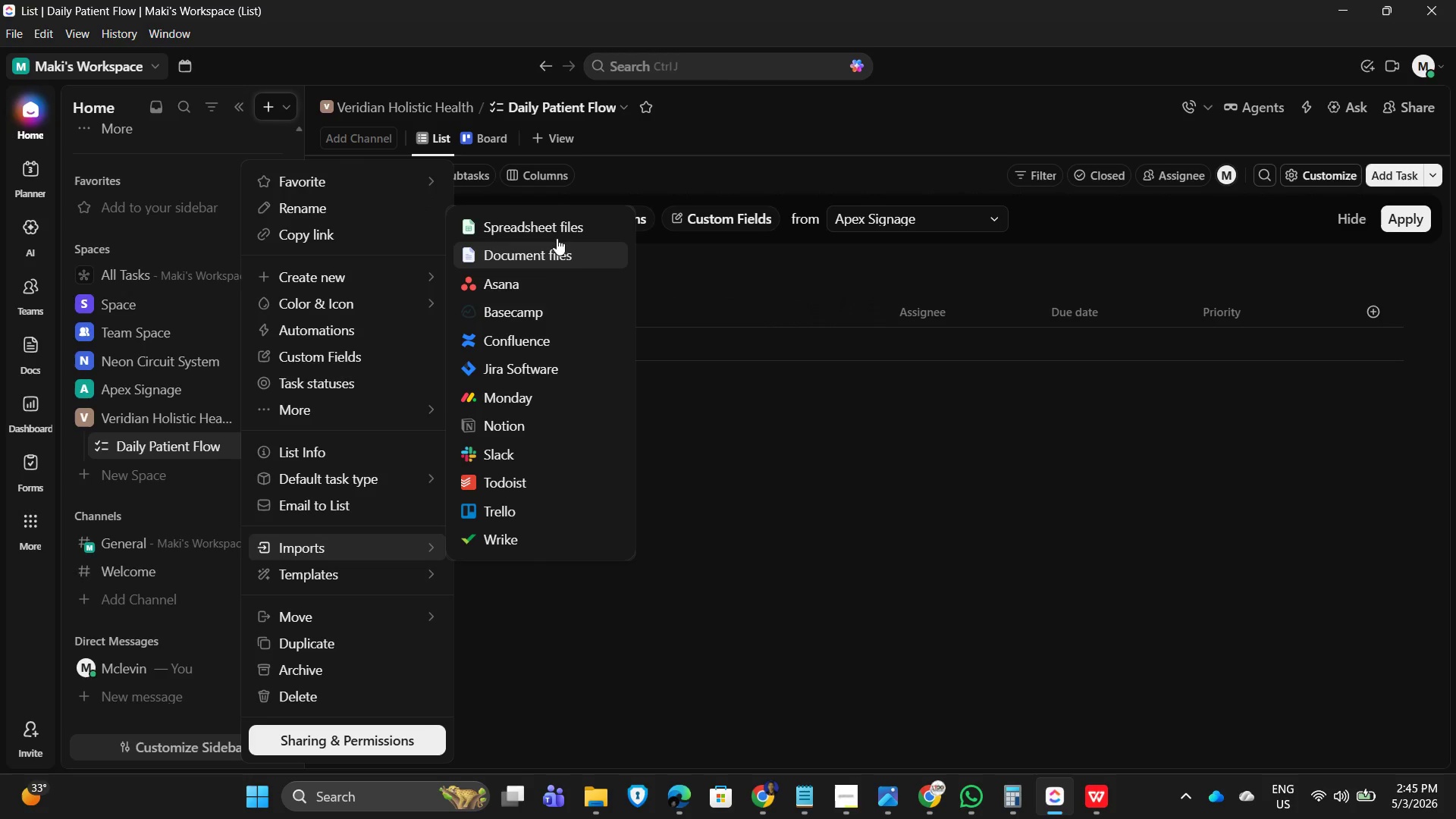 
left_click([552, 223])
 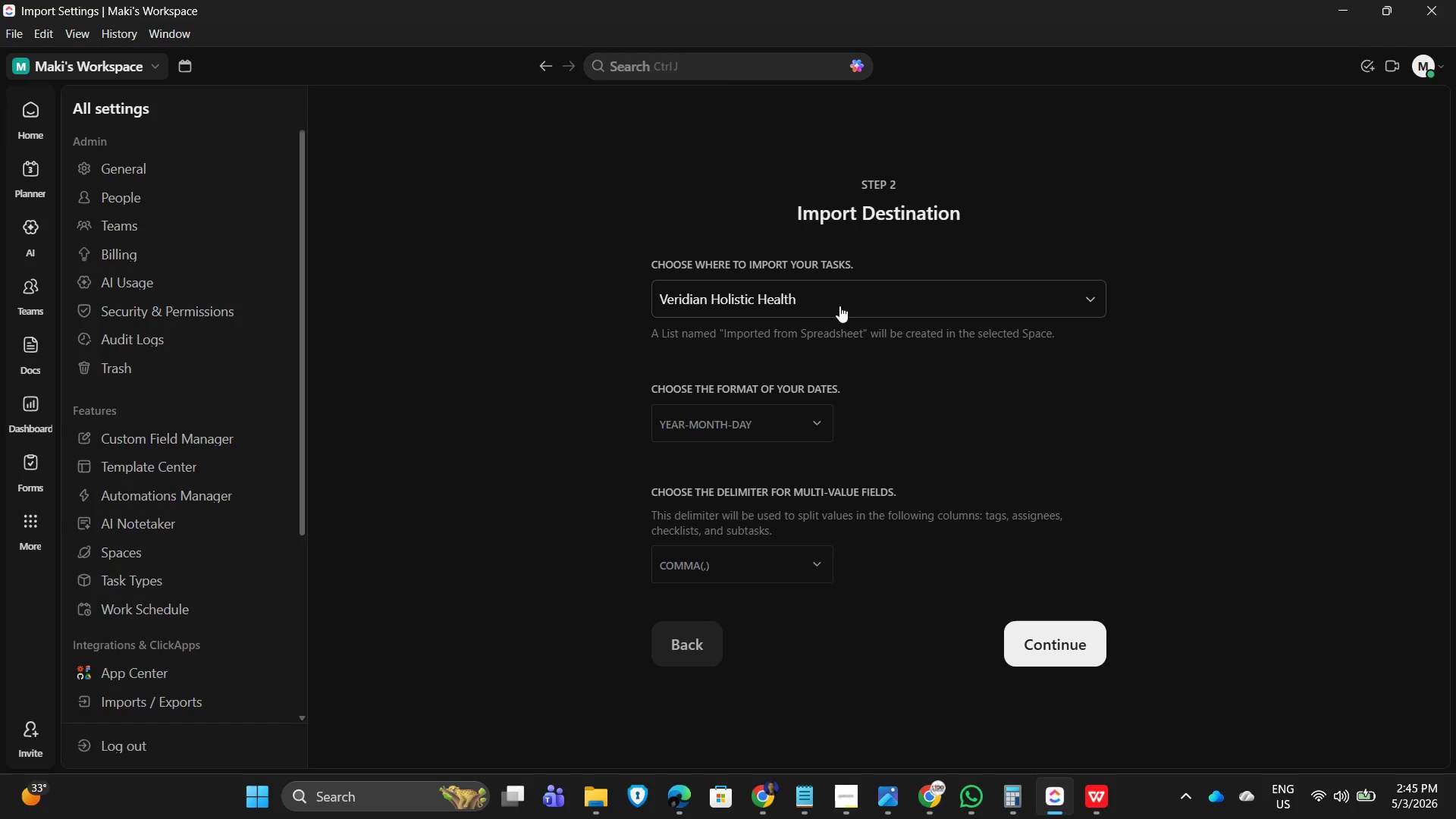 
left_click([1062, 299])
 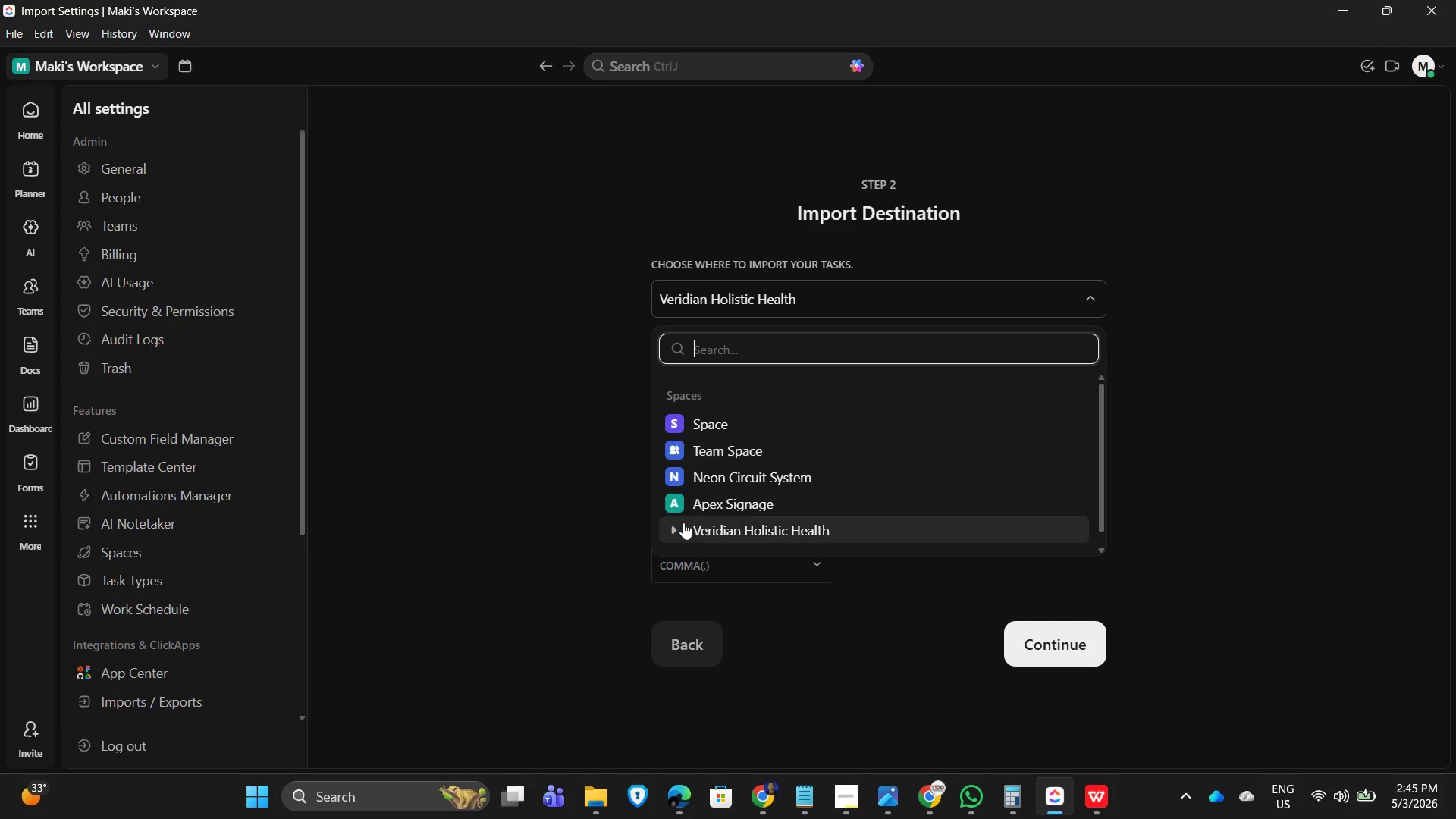 
scroll: coordinate [707, 500], scroll_direction: down, amount: 4.0
 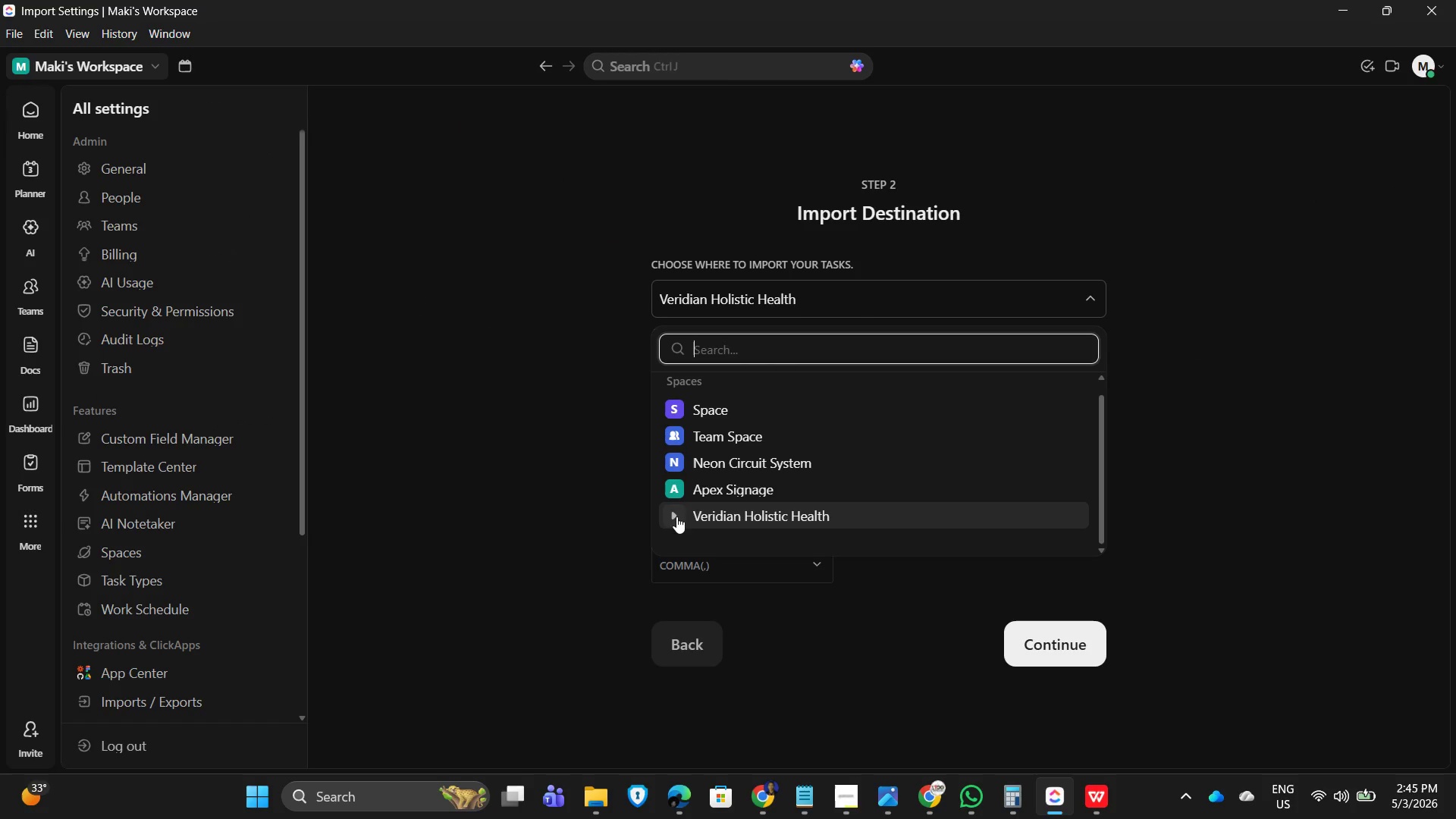 
left_click([679, 514])
 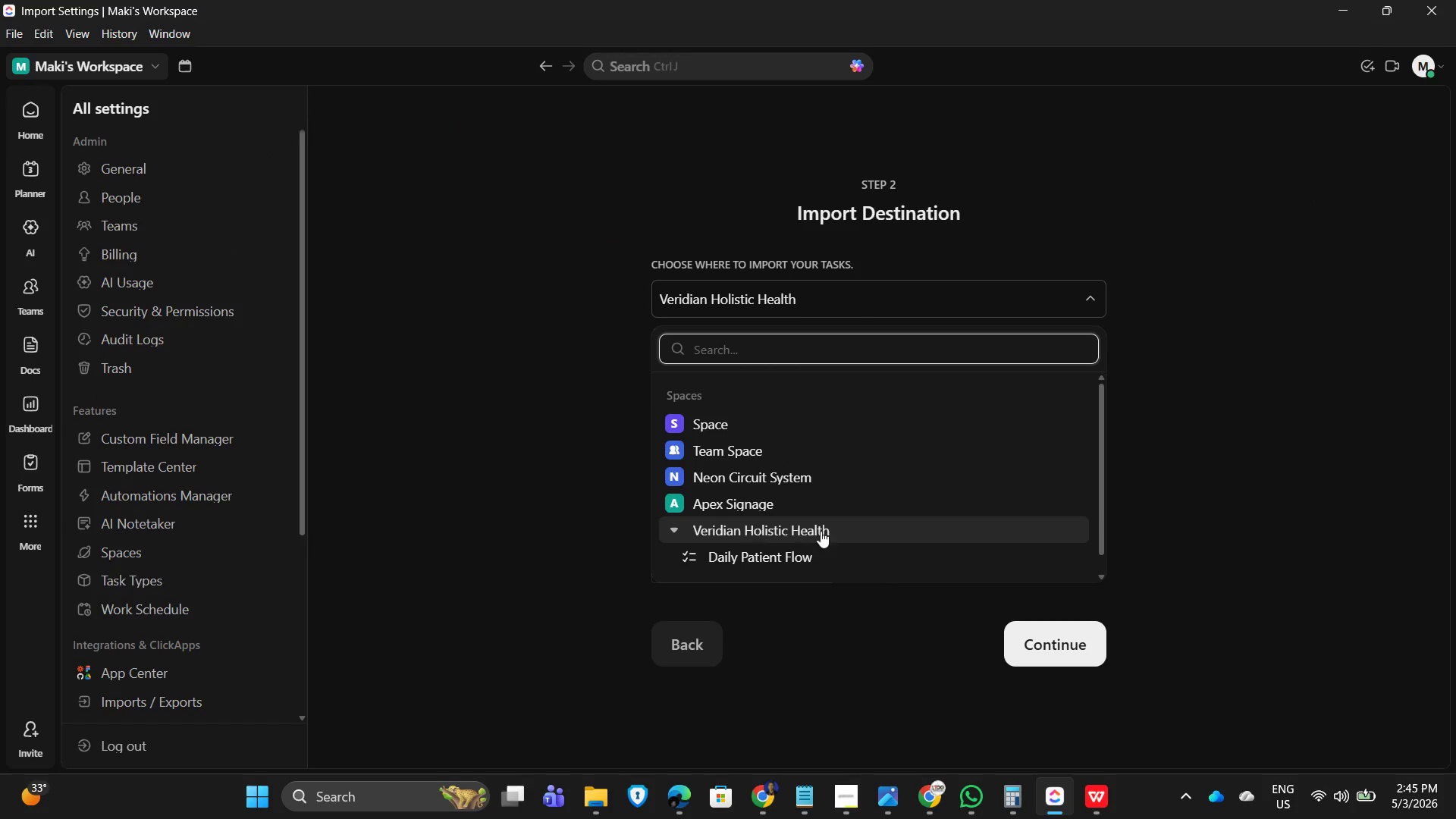 
scroll: coordinate [827, 534], scroll_direction: down, amount: 2.0
 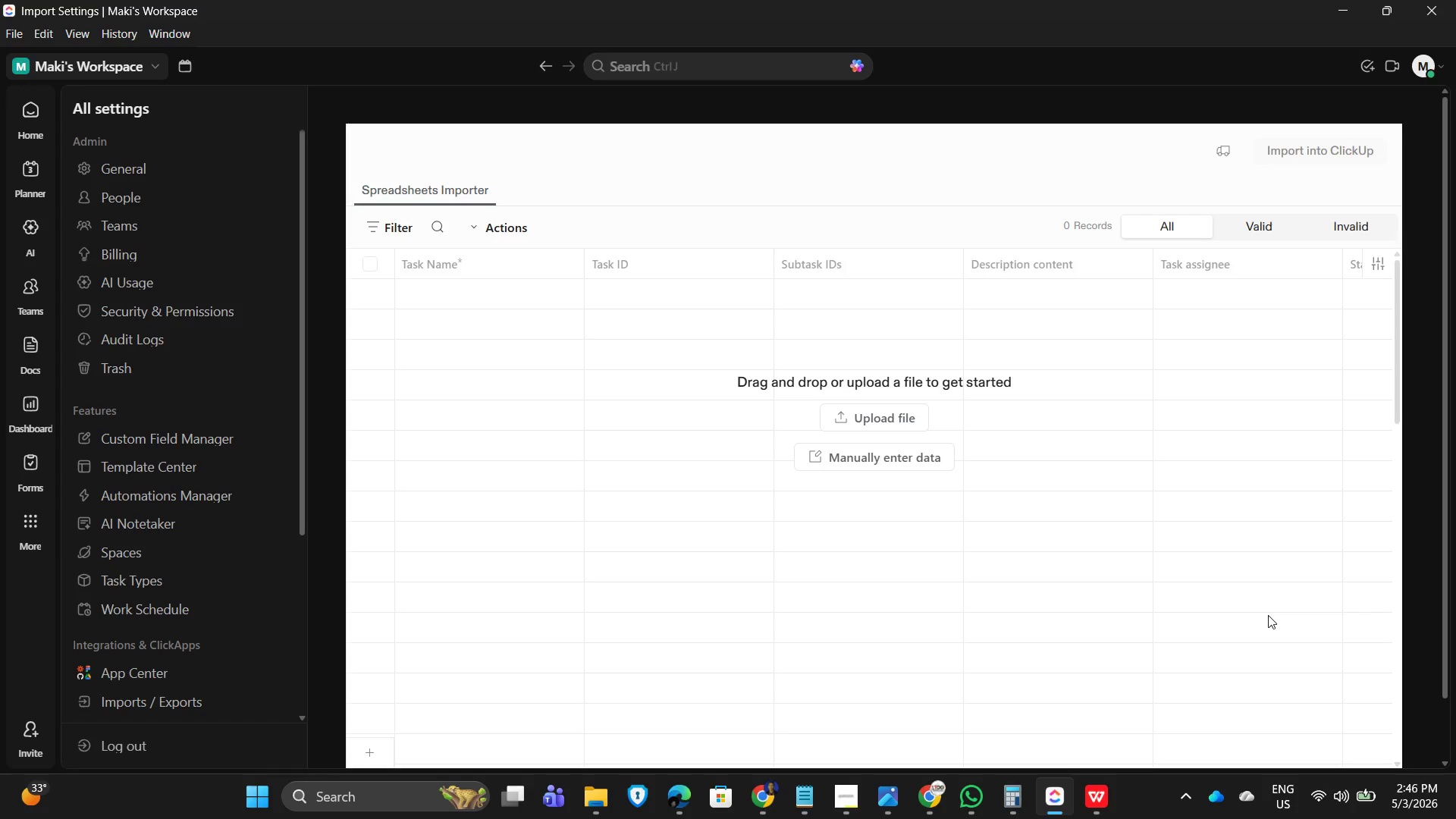 
wait(57.76)
 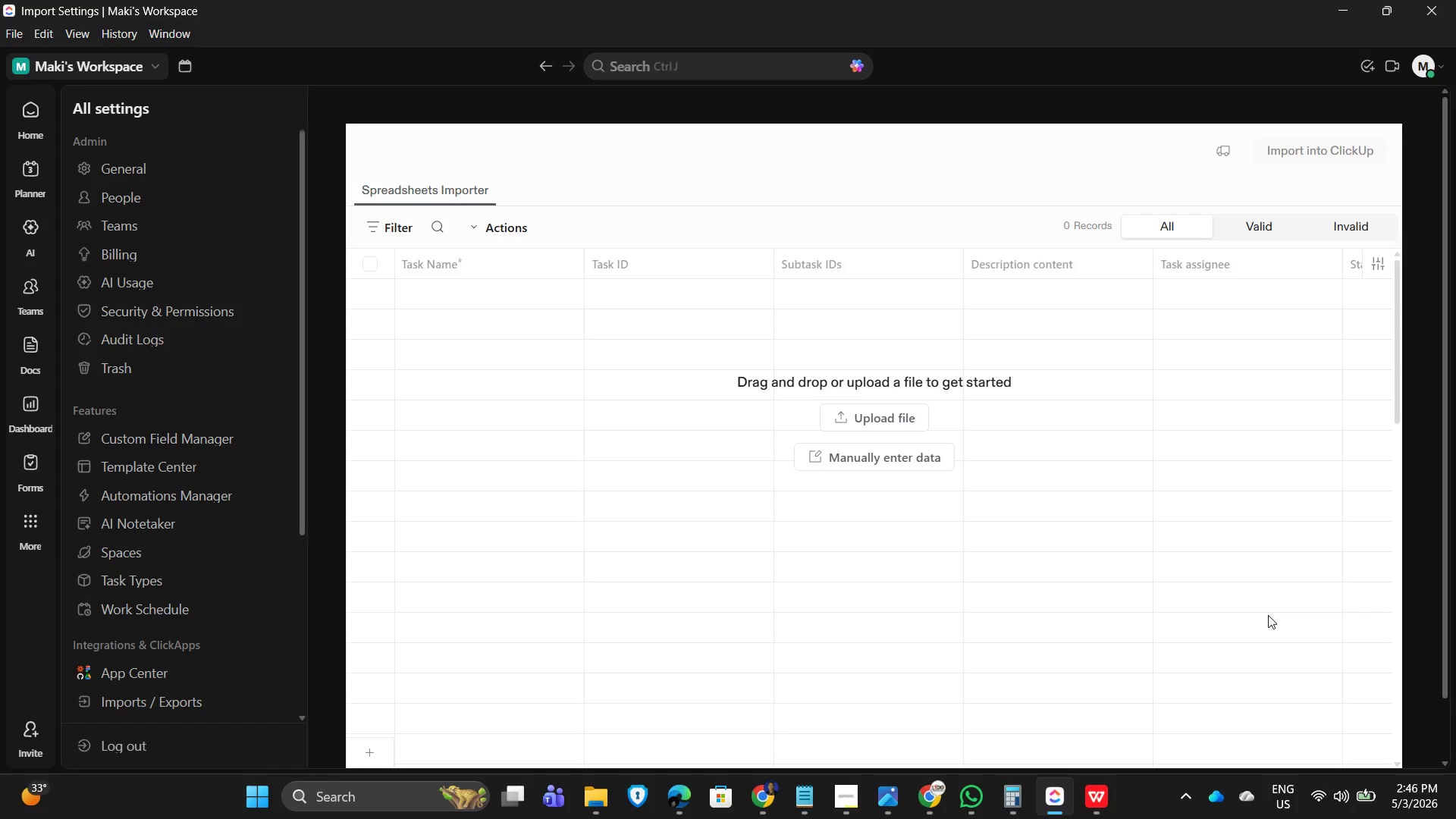 
left_click_drag(start_coordinate=[890, 416], to_coordinate=[897, 404])
 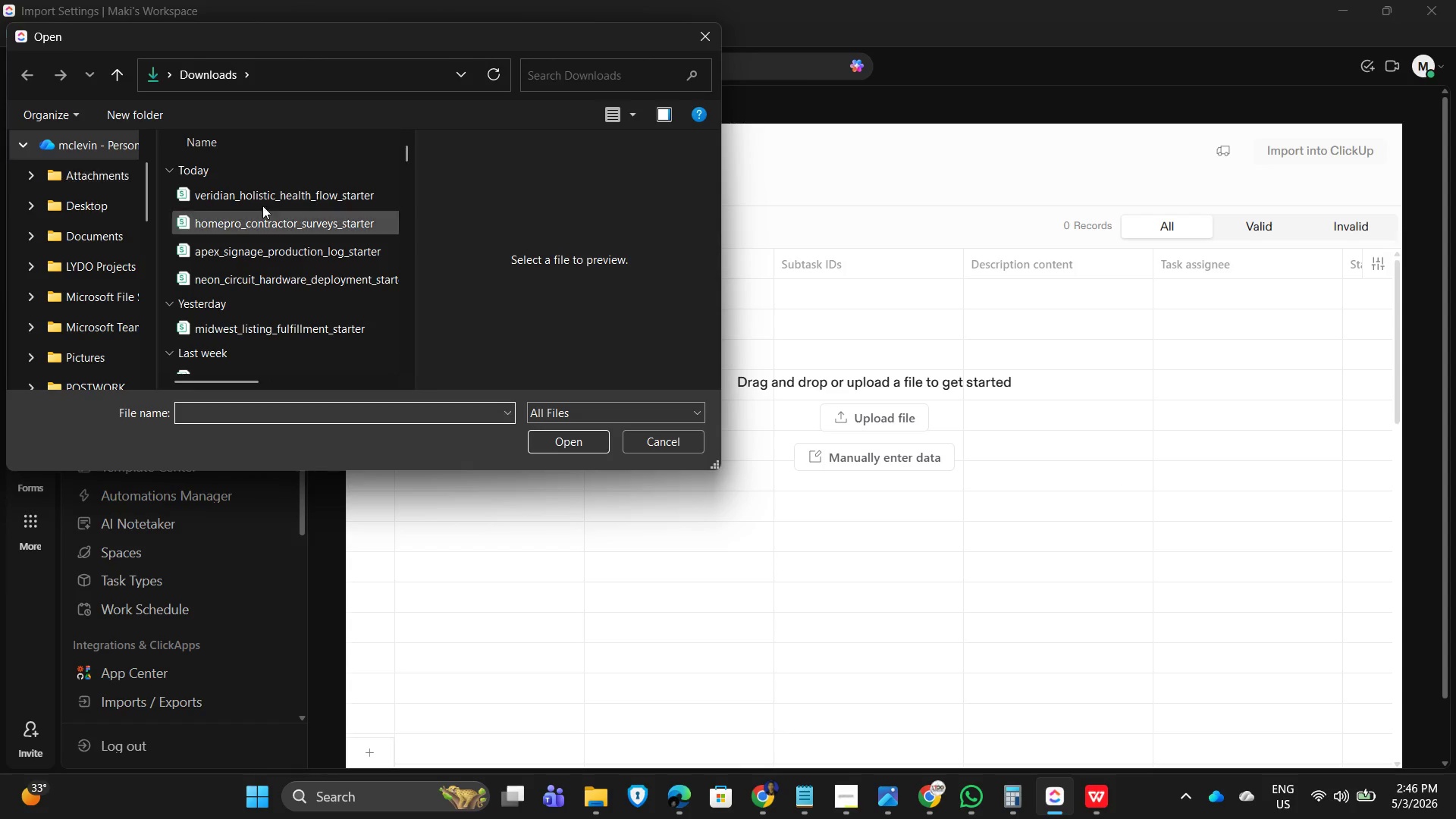 
left_click([312, 190])
 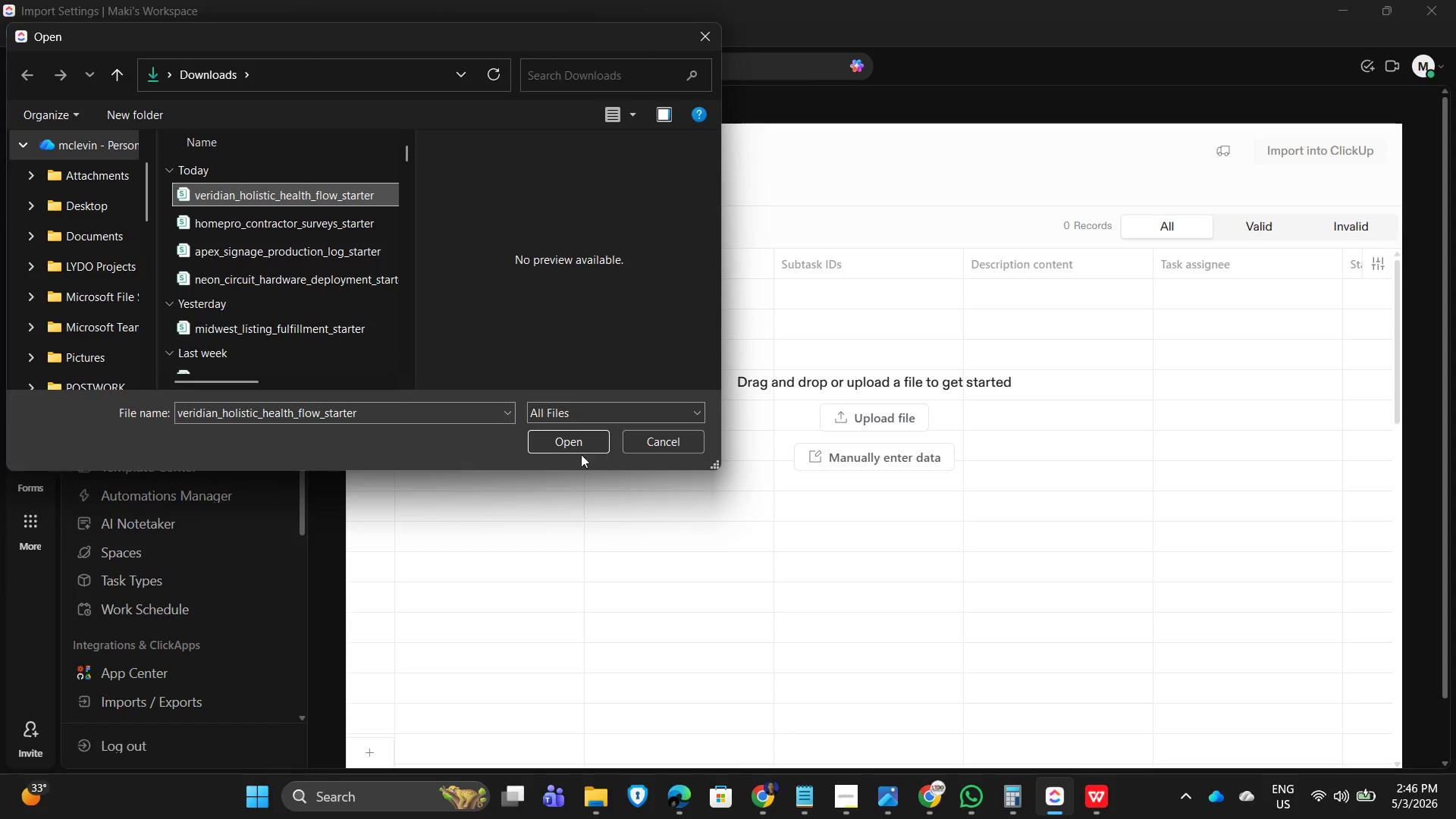 
left_click([592, 439])
 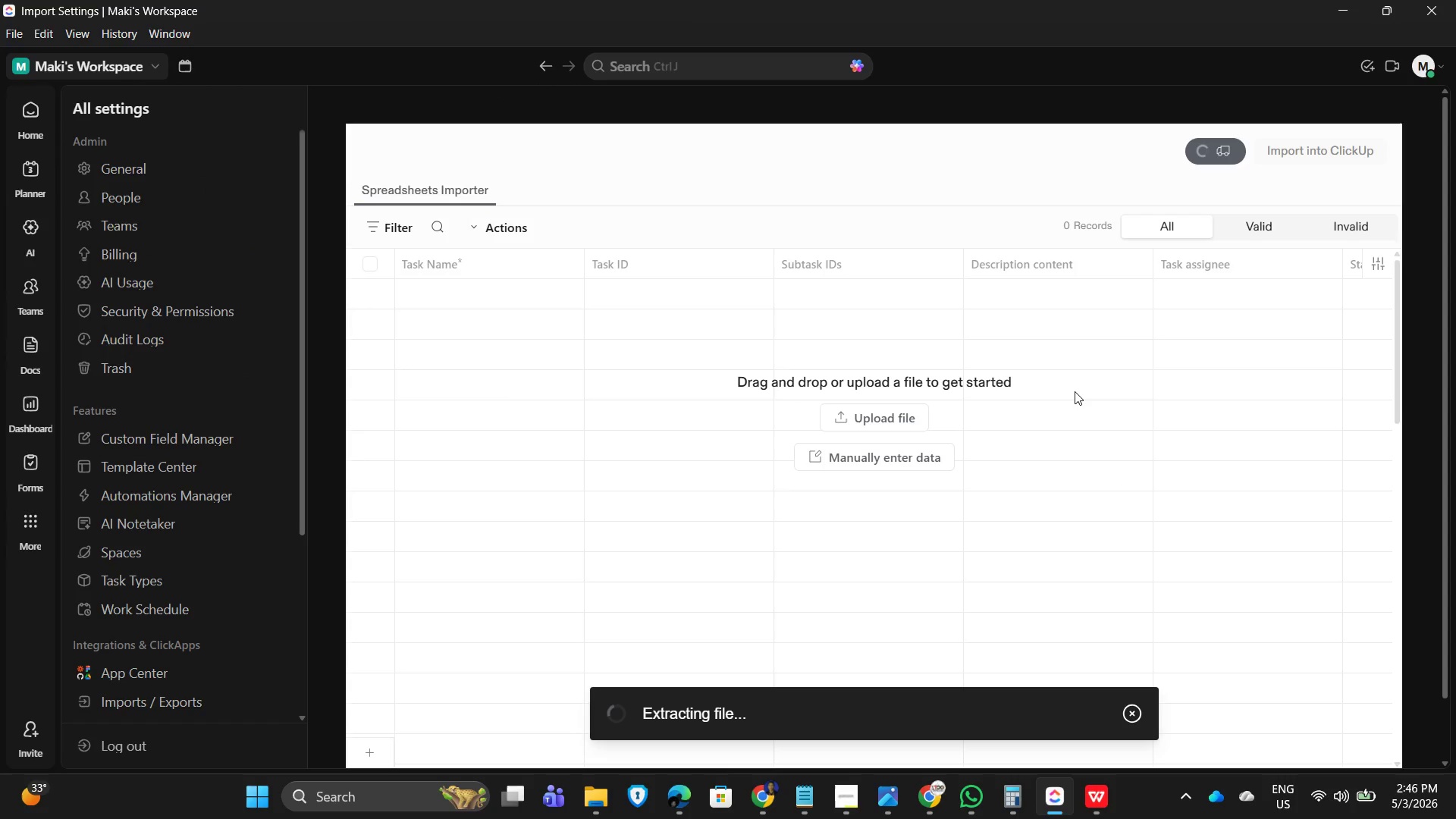 
key(ArrowDown)
 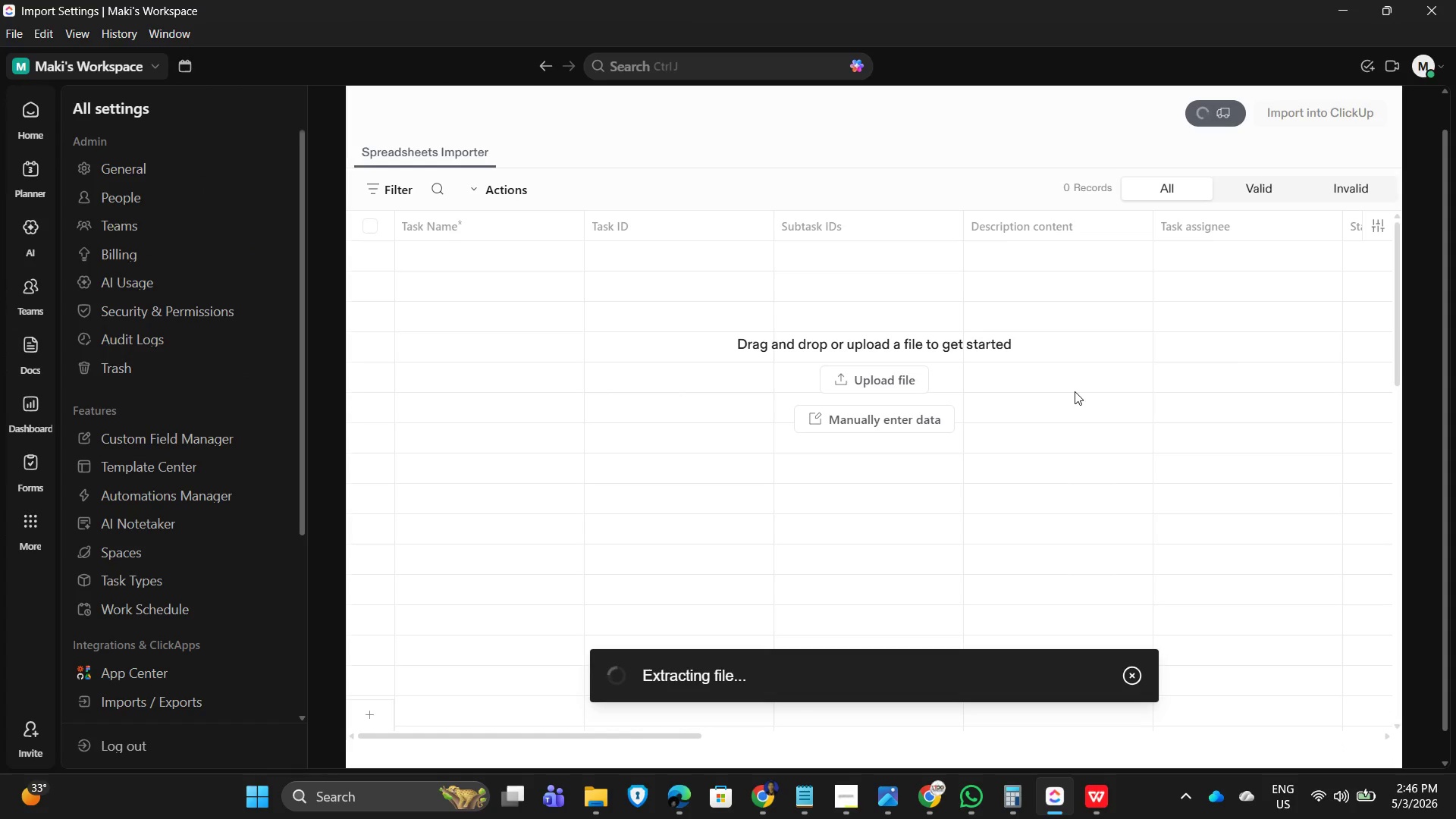 
key(ArrowDown)
 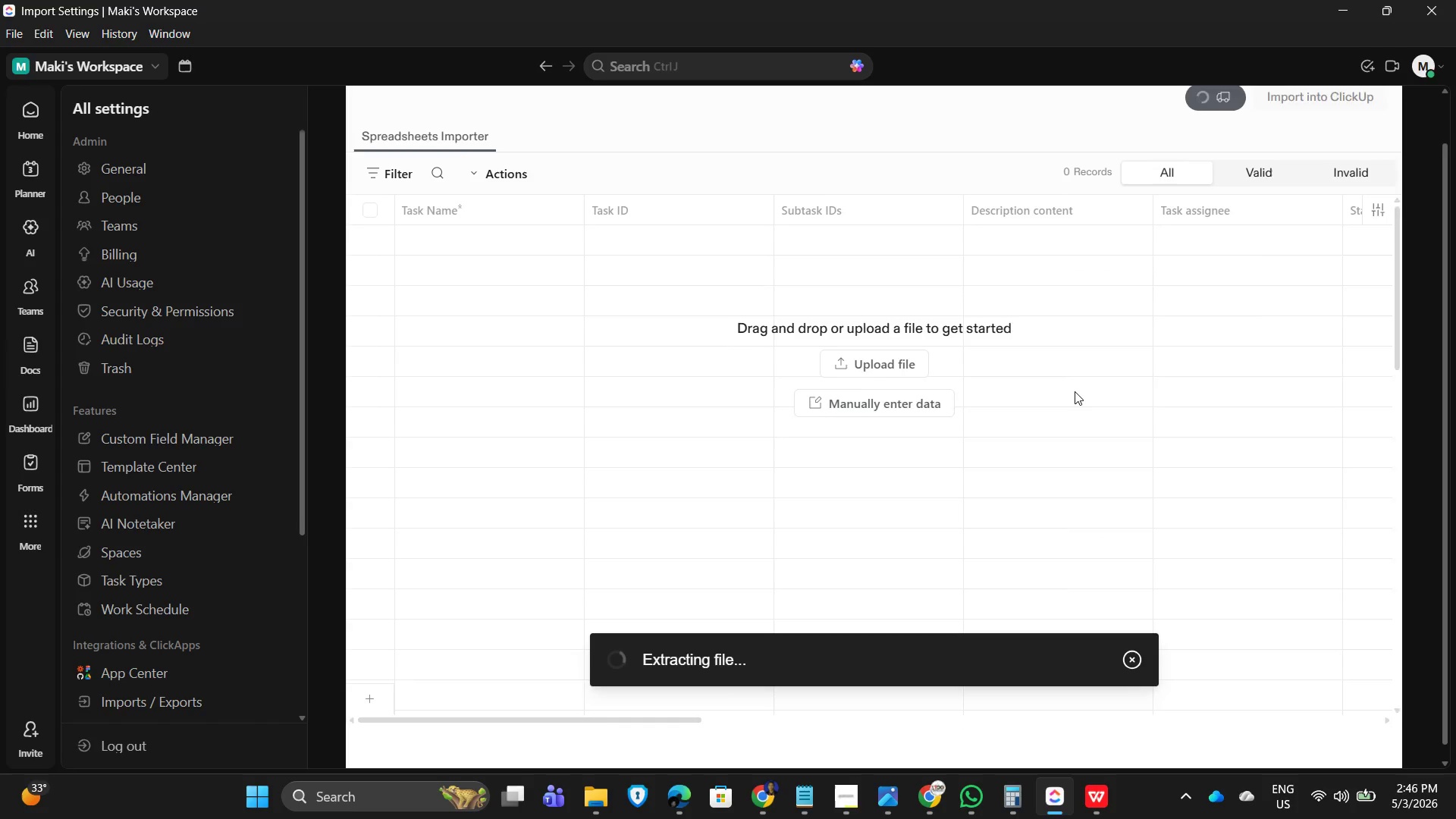 
key(ArrowDown)
 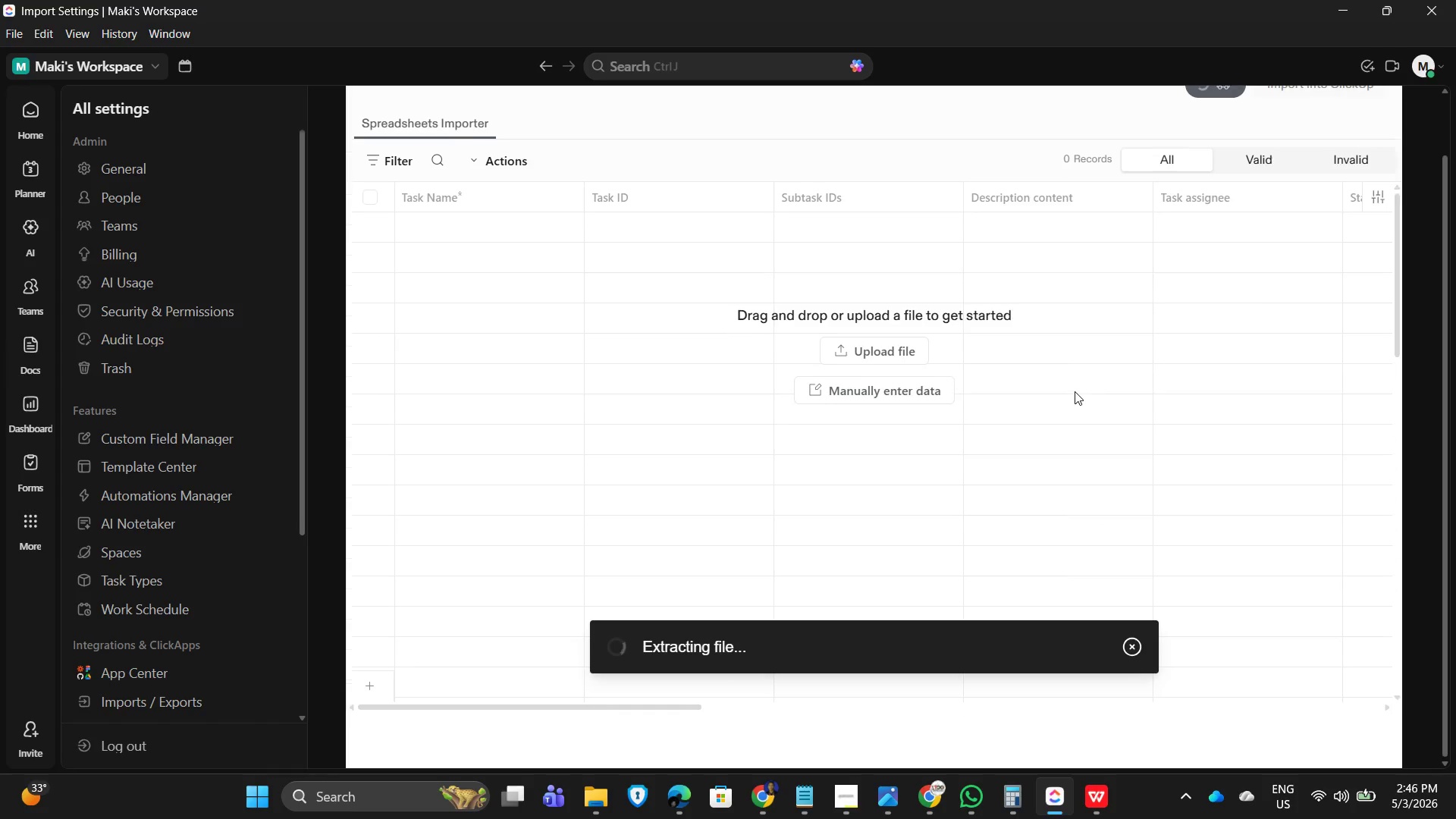 
key(ArrowDown)
 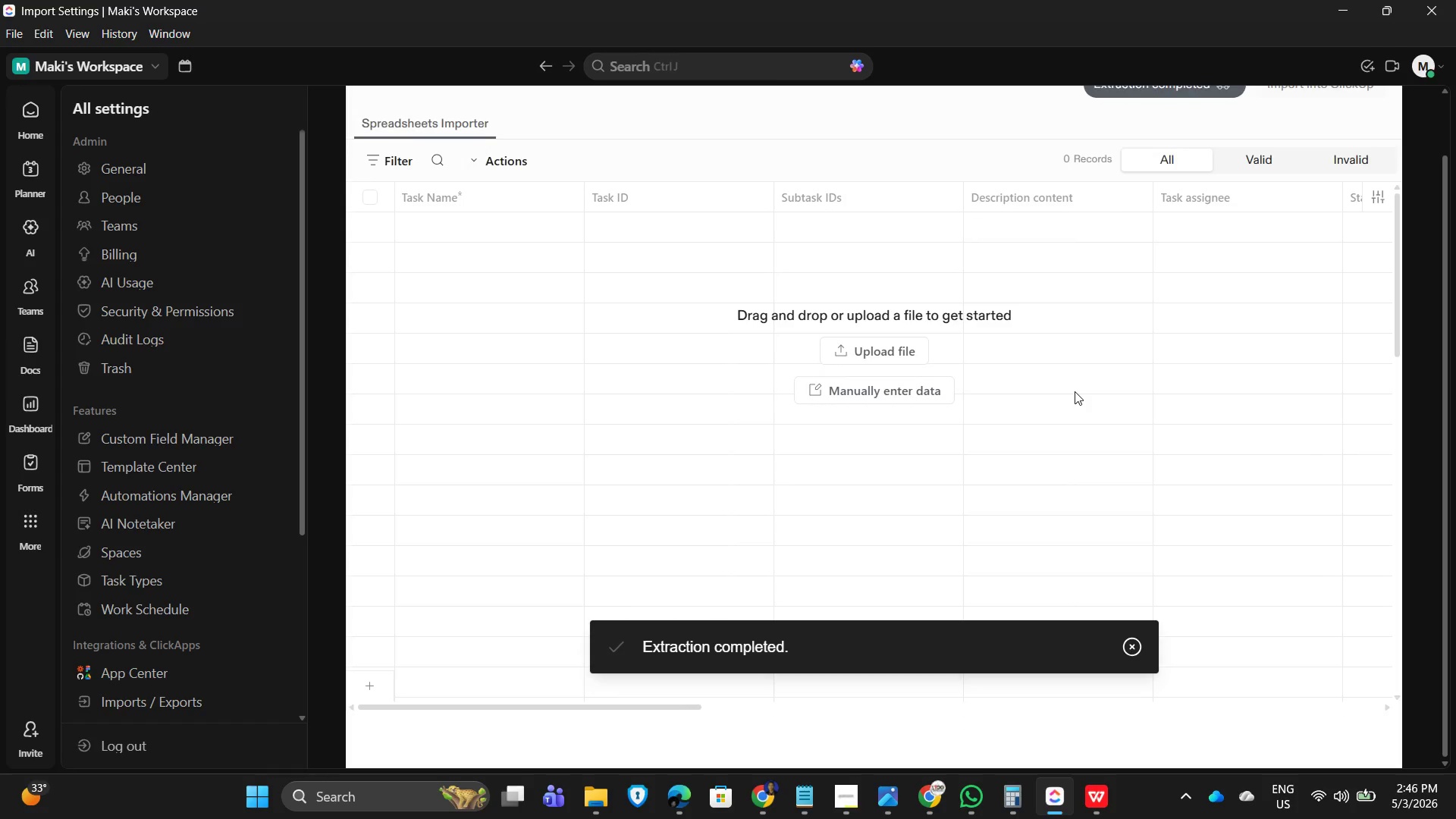 
key(ArrowUp)
 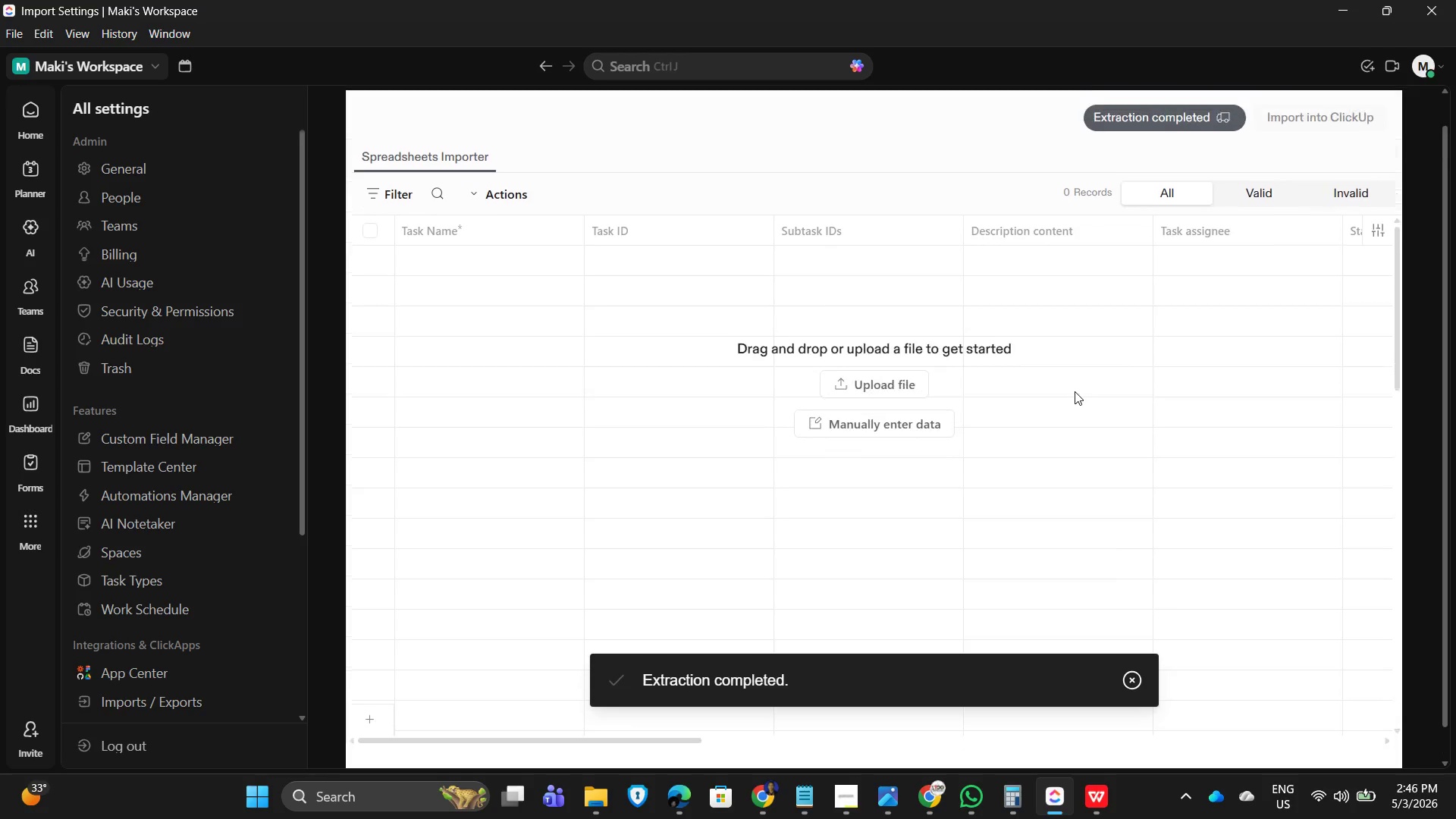 
key(ArrowUp)
 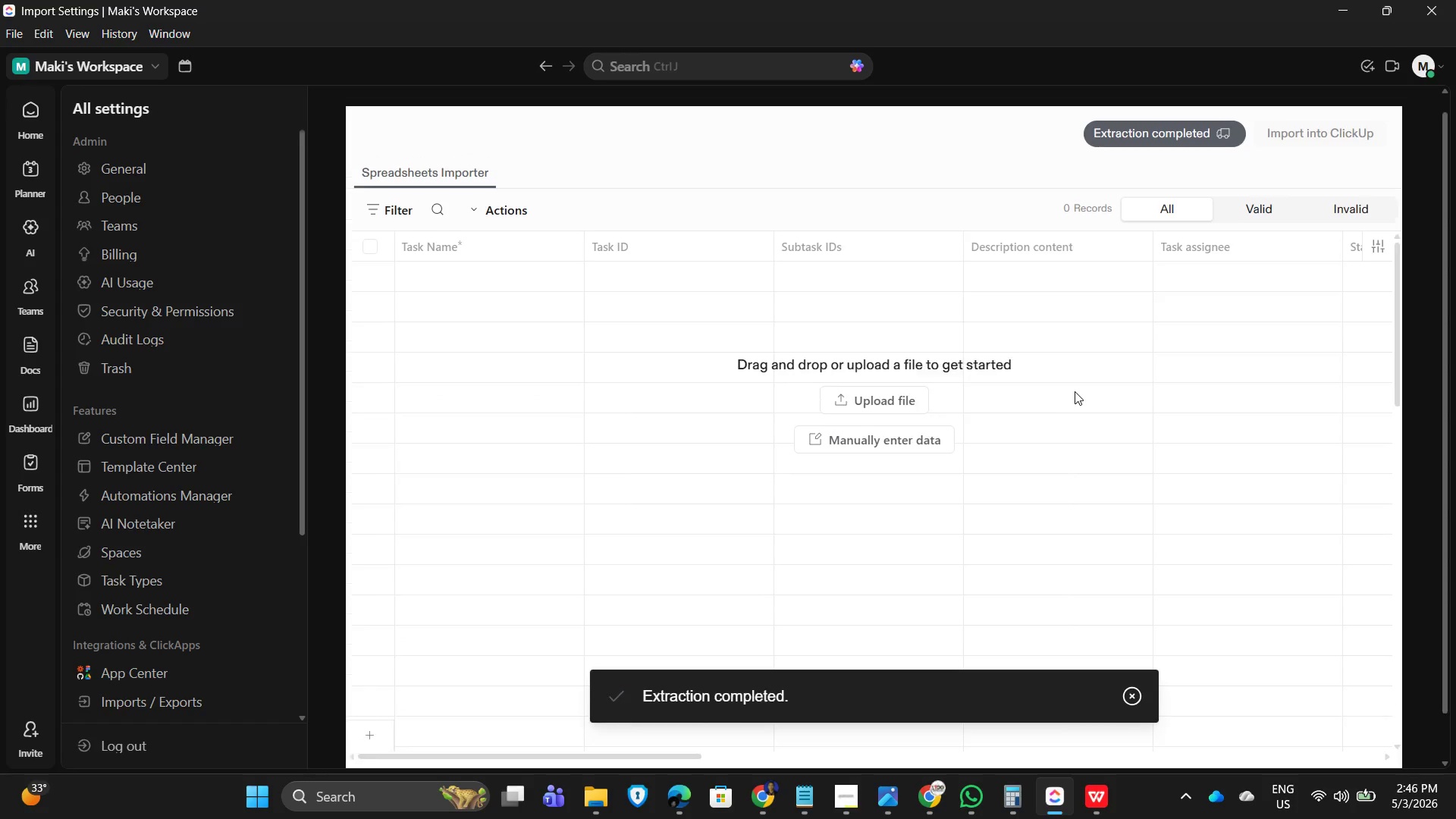 
key(ArrowUp)
 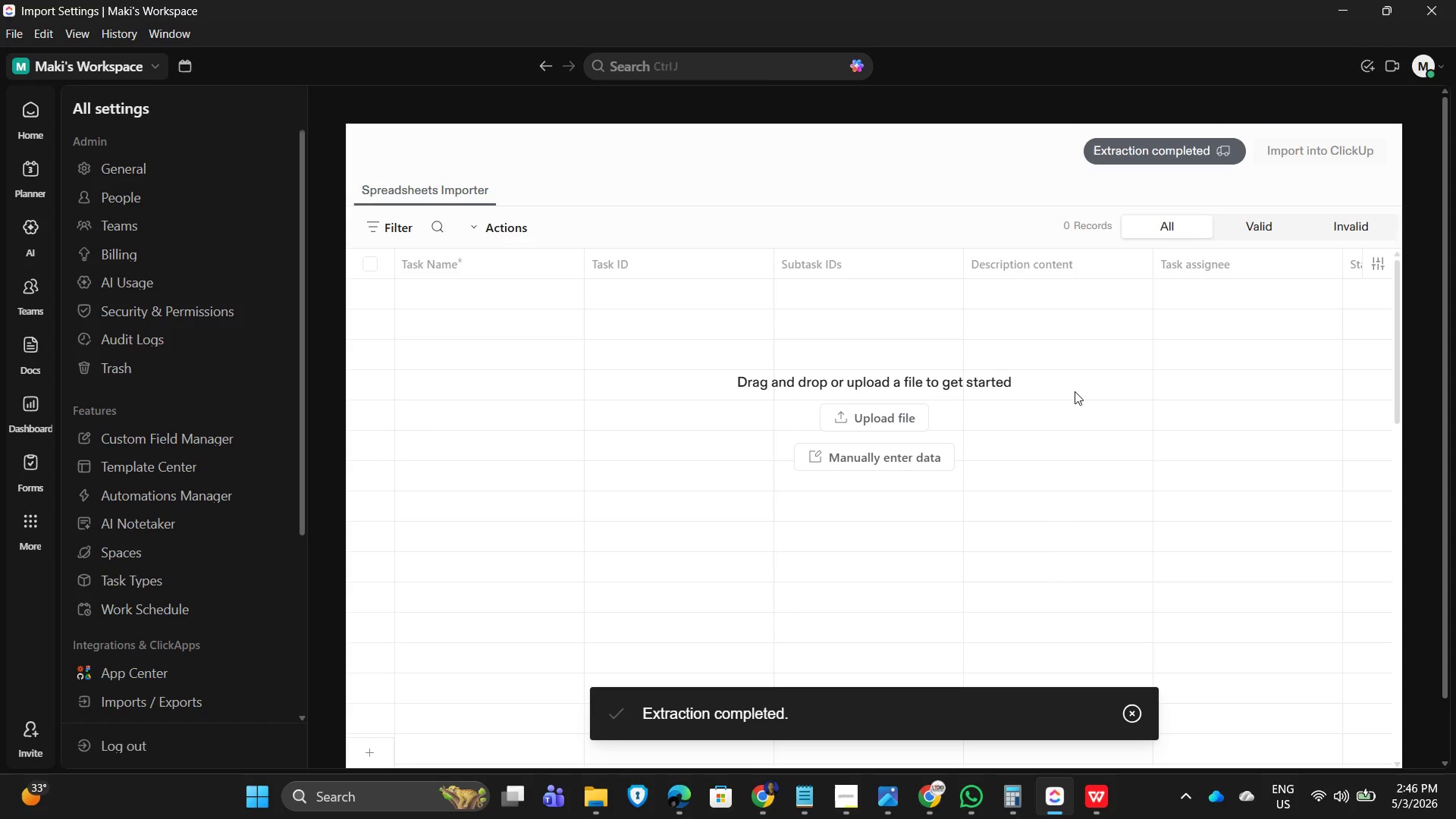 
key(ArrowUp)
 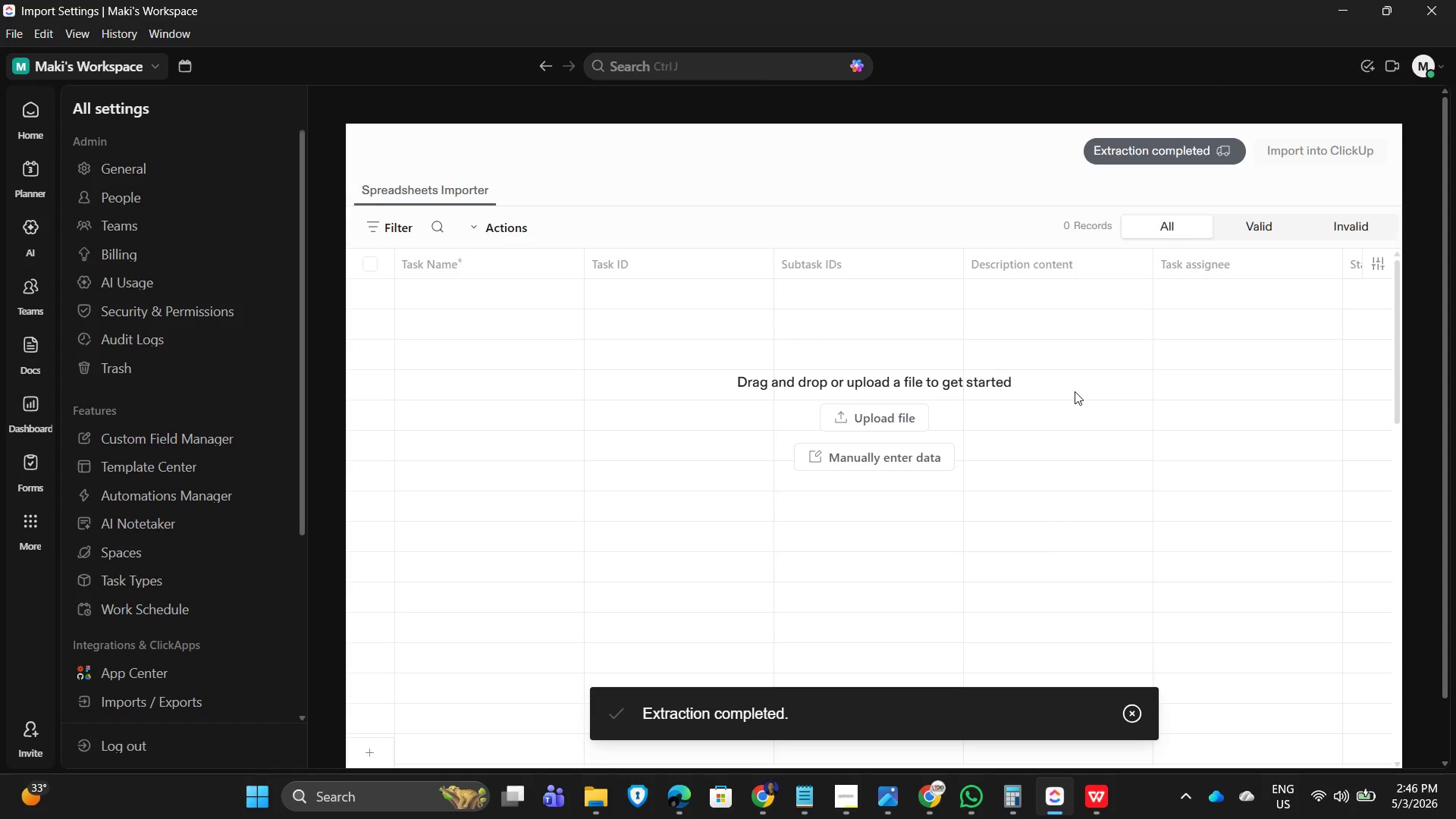 
key(ArrowUp)
 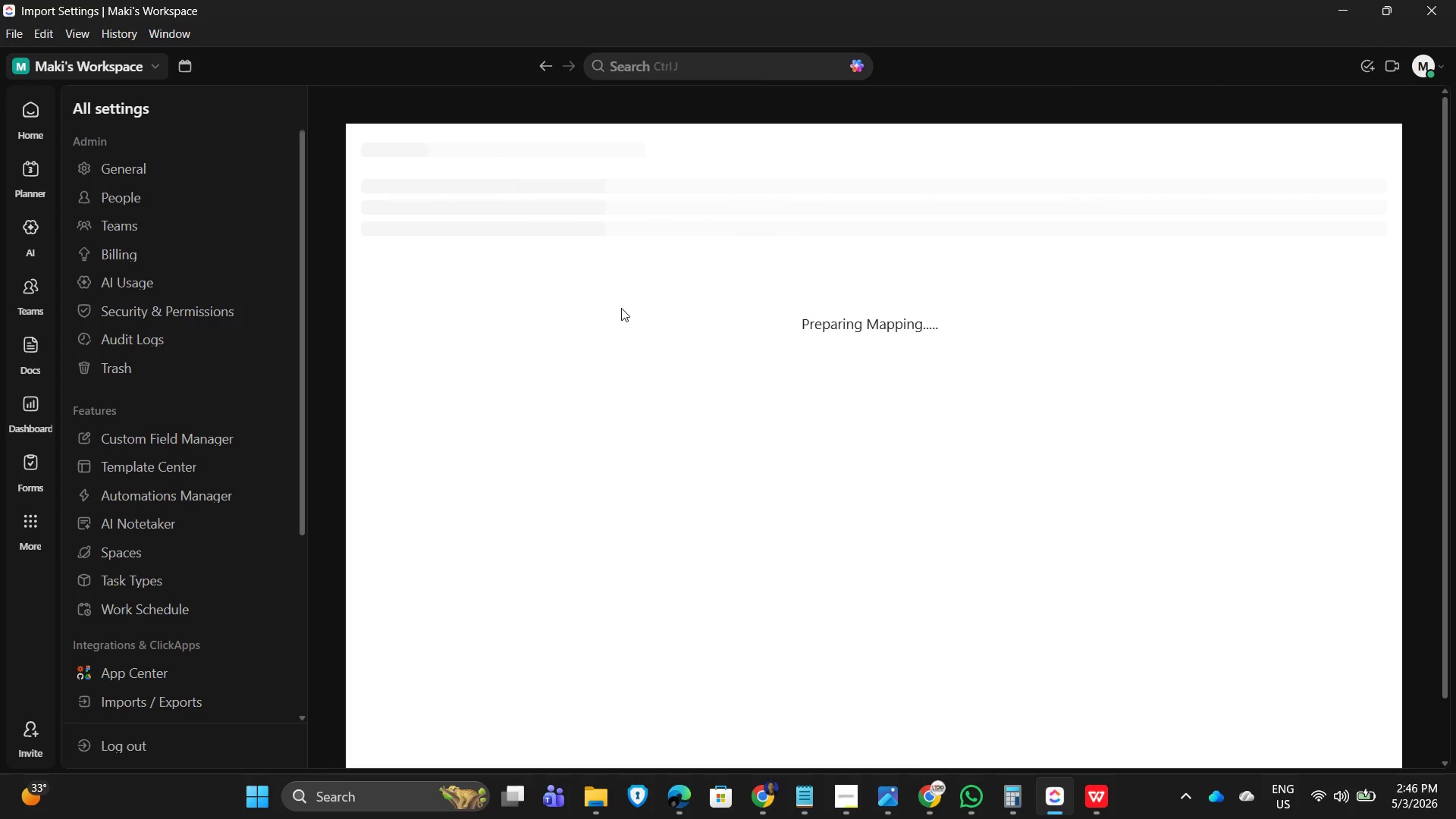 
wait(14.06)
 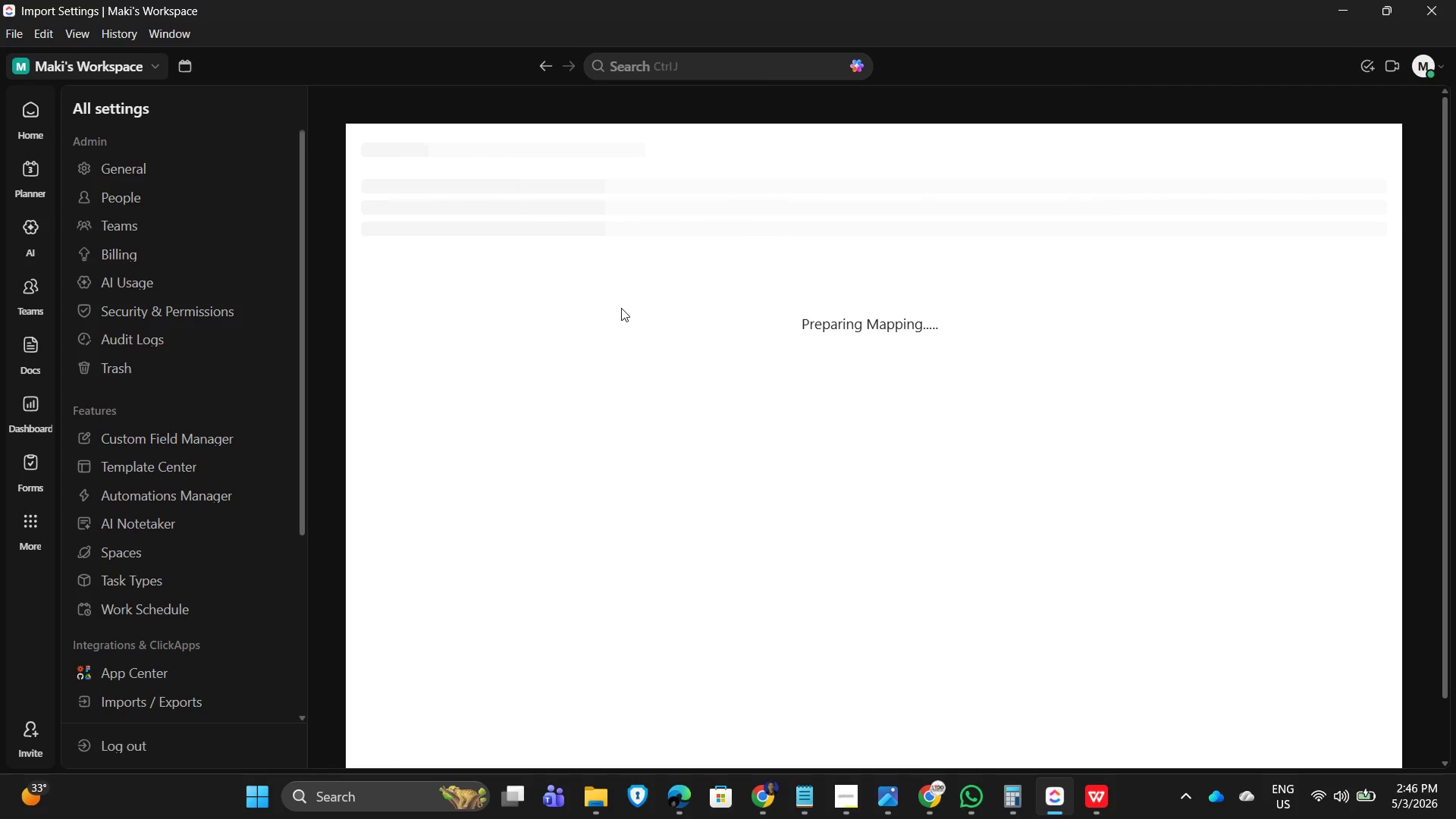 
scroll: coordinate [766, 516], scroll_direction: down, amount: 7.0
 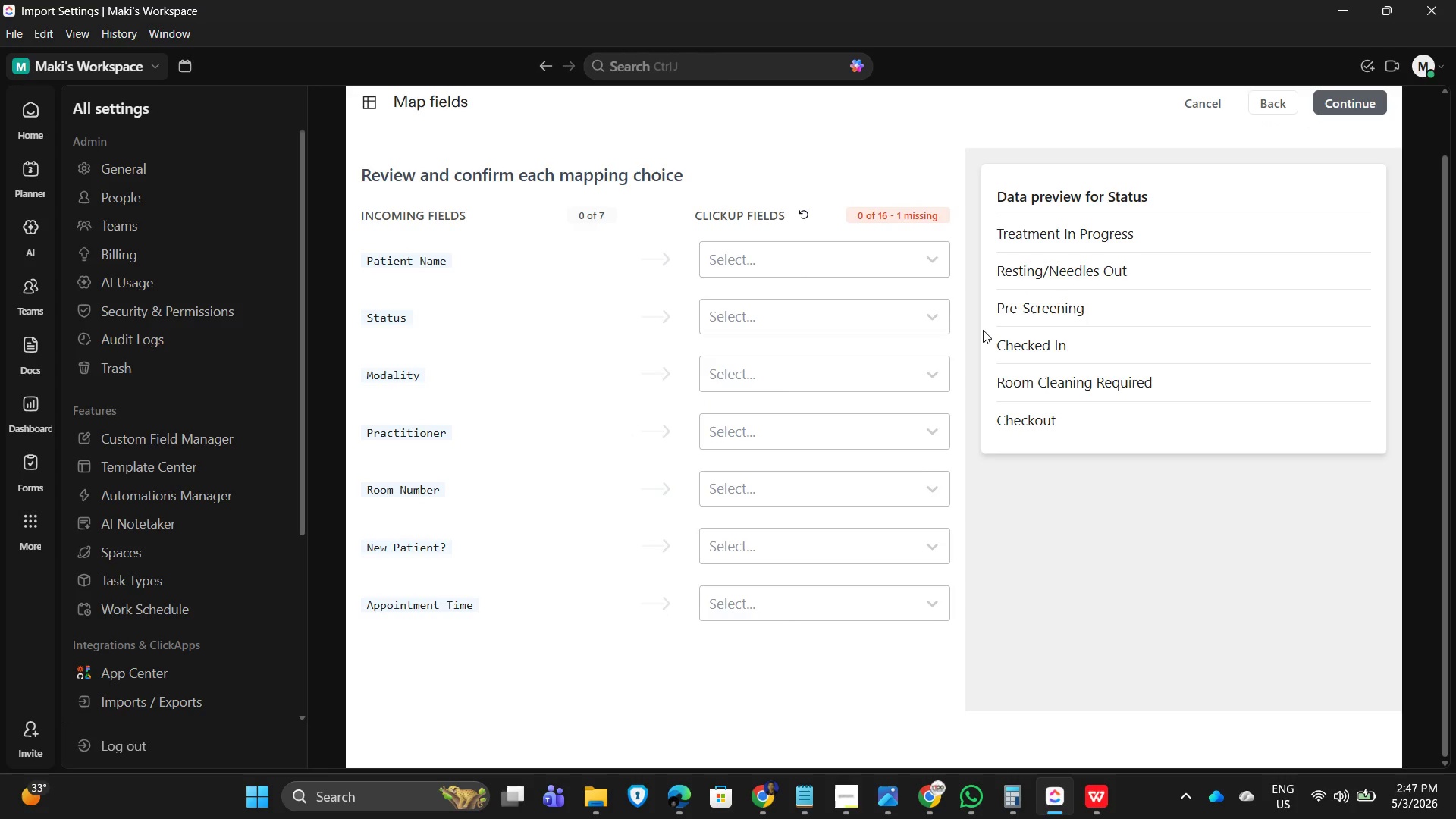 
left_click([831, 143])
 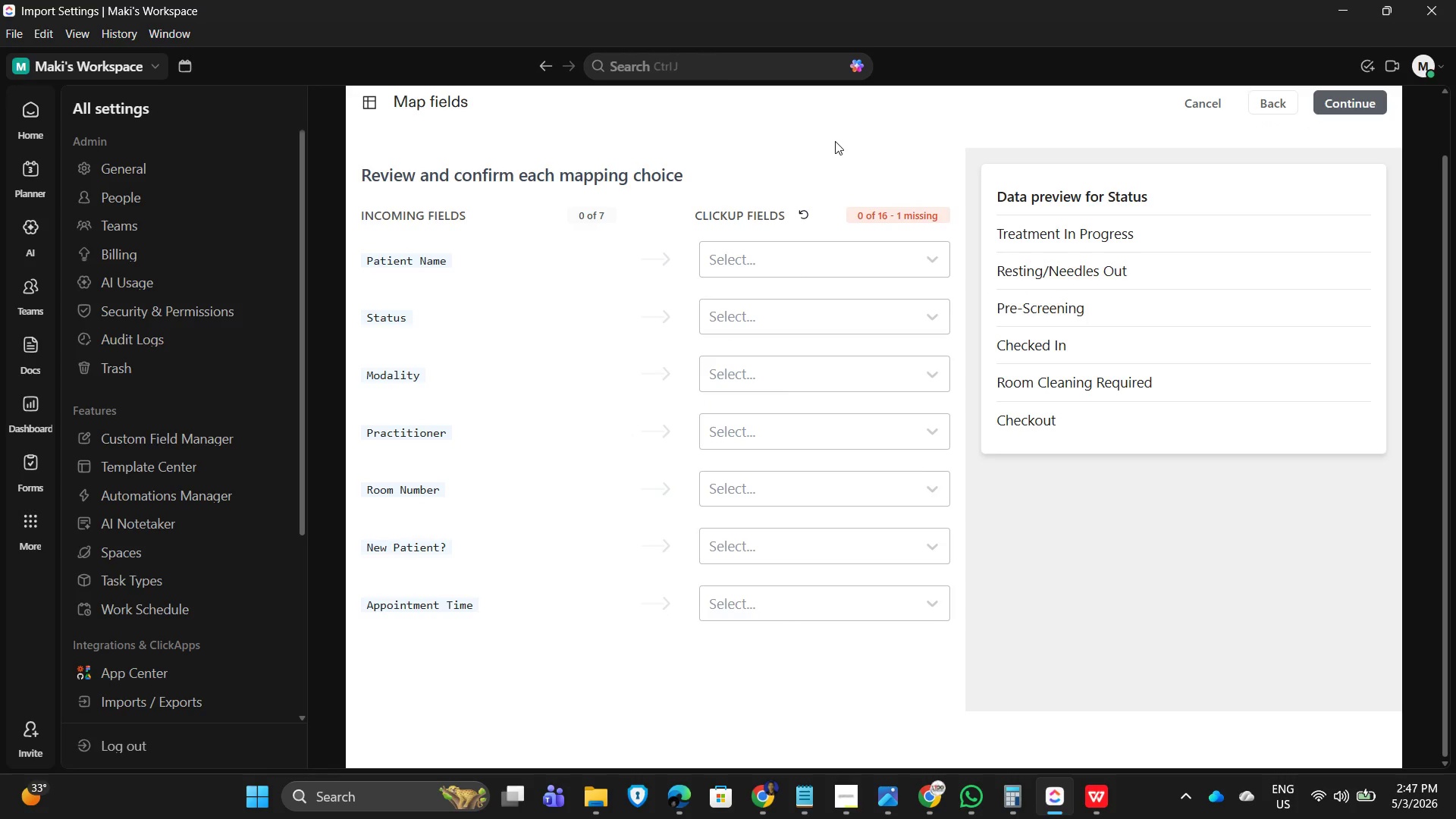 
wait(8.02)
 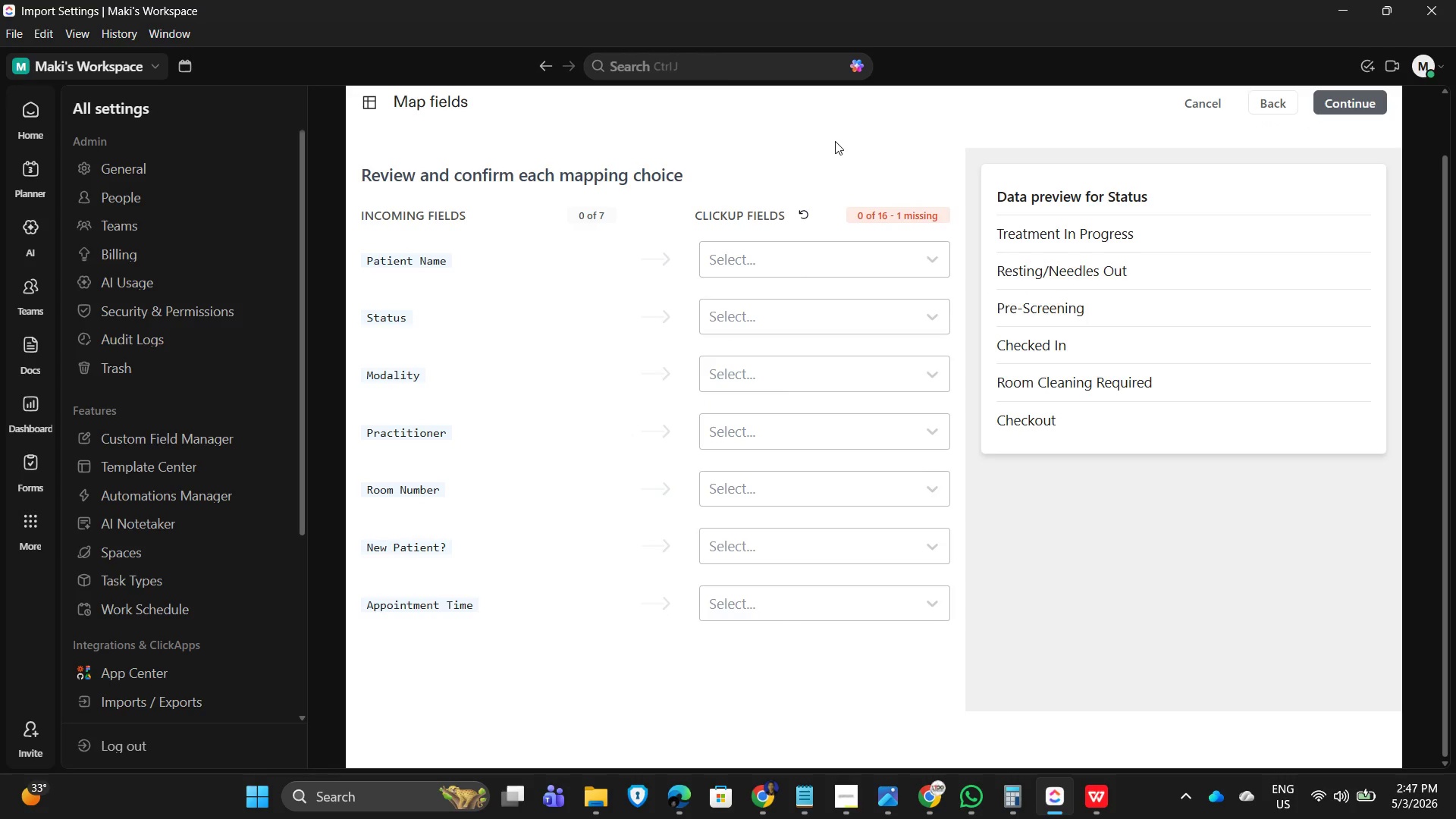 
scroll: coordinate [735, 568], scroll_direction: down, amount: 6.0
 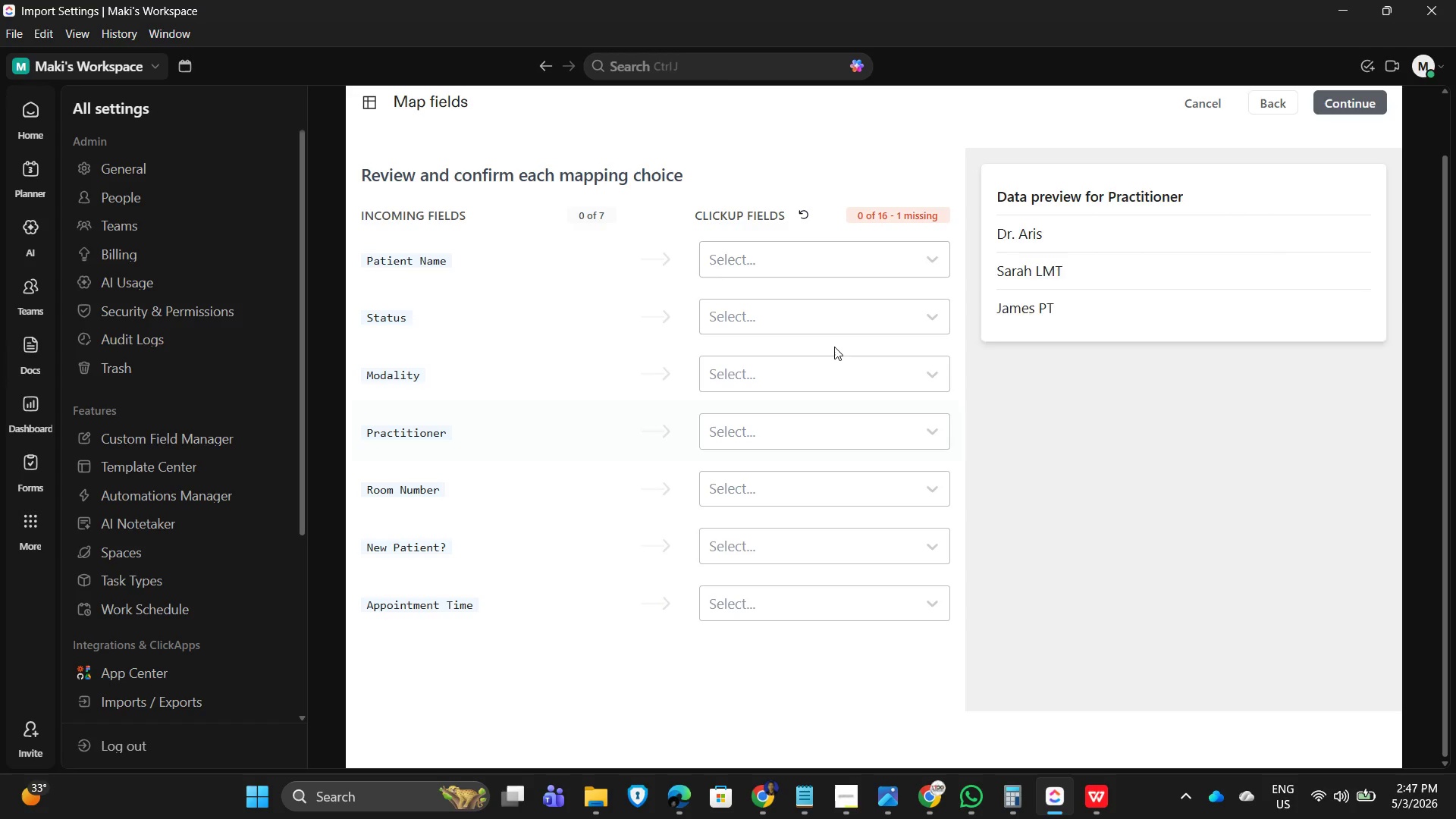 
scroll: coordinate [1090, 271], scroll_direction: up, amount: 4.0
 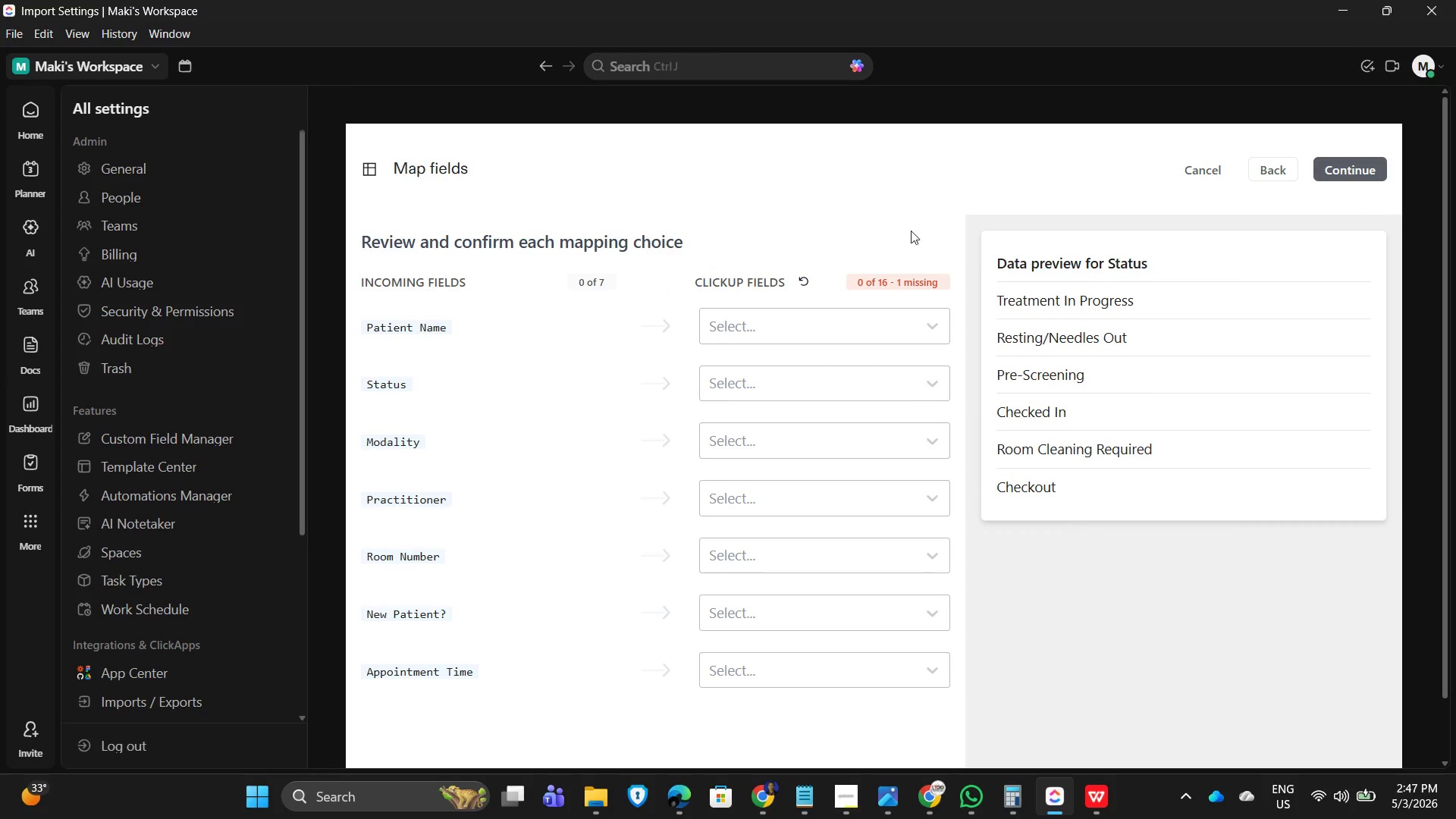 
scroll: coordinate [768, 291], scroll_direction: down, amount: 6.0
 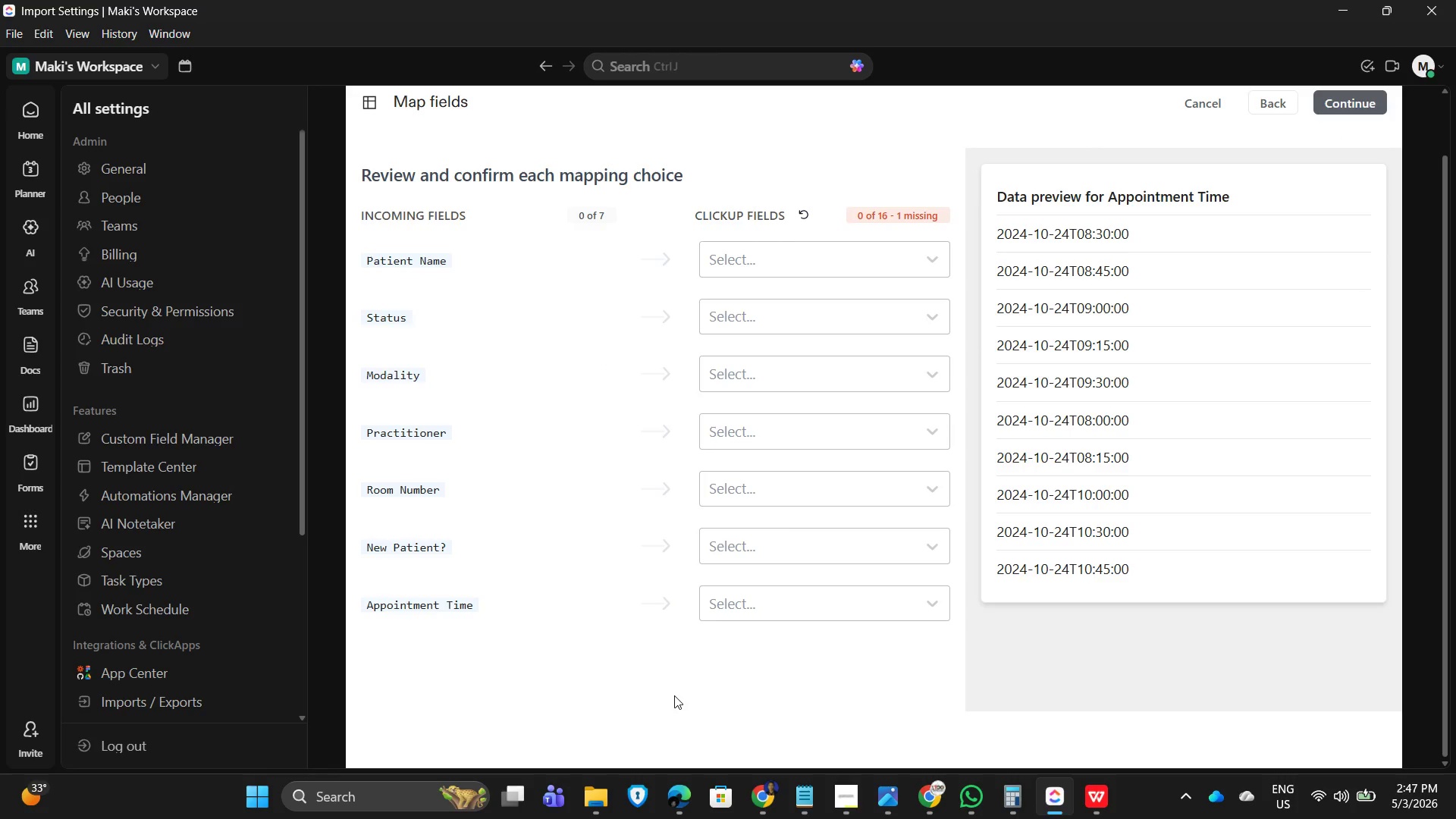 
left_click([664, 693])
 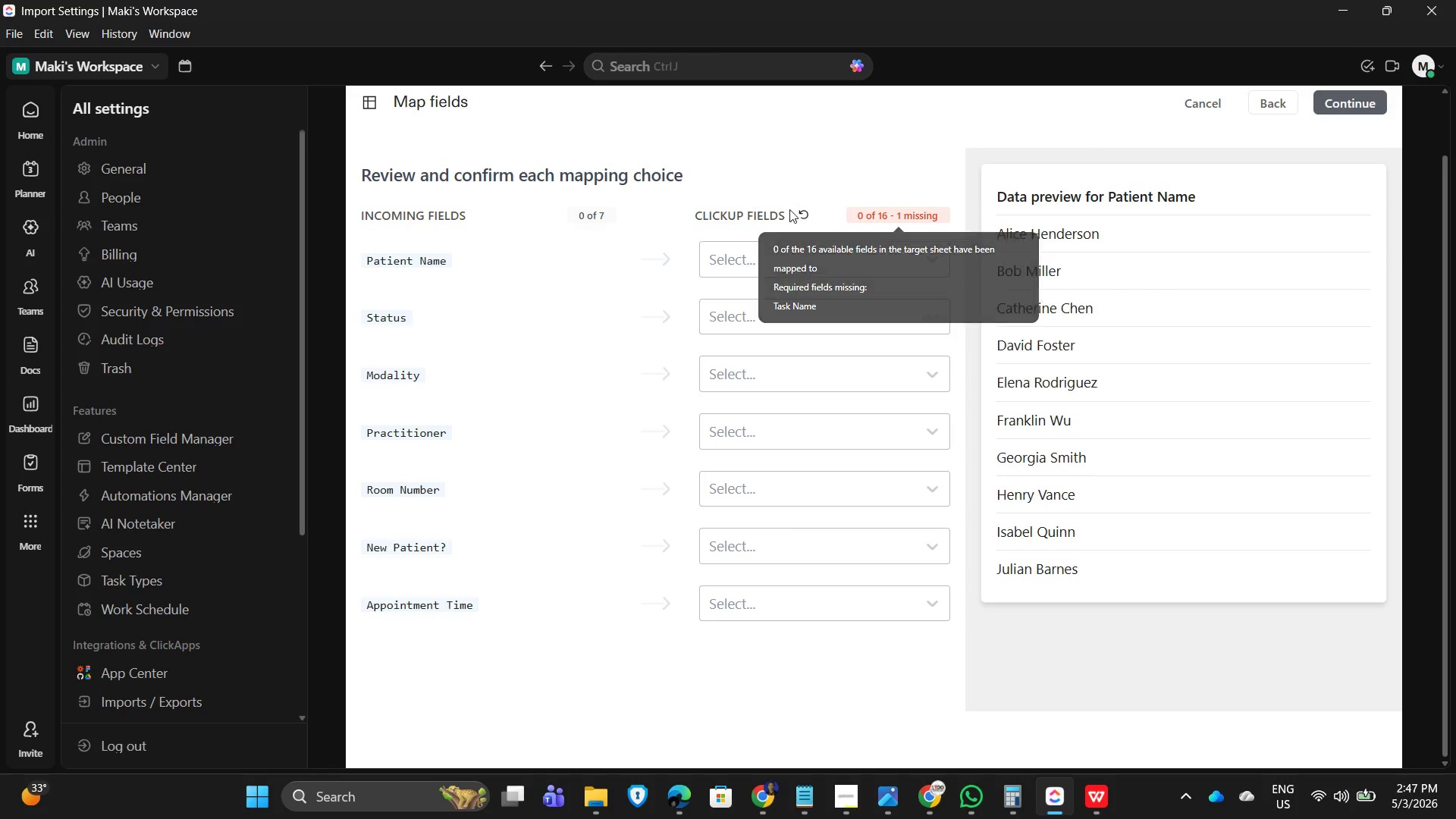 
left_click([836, 127])
 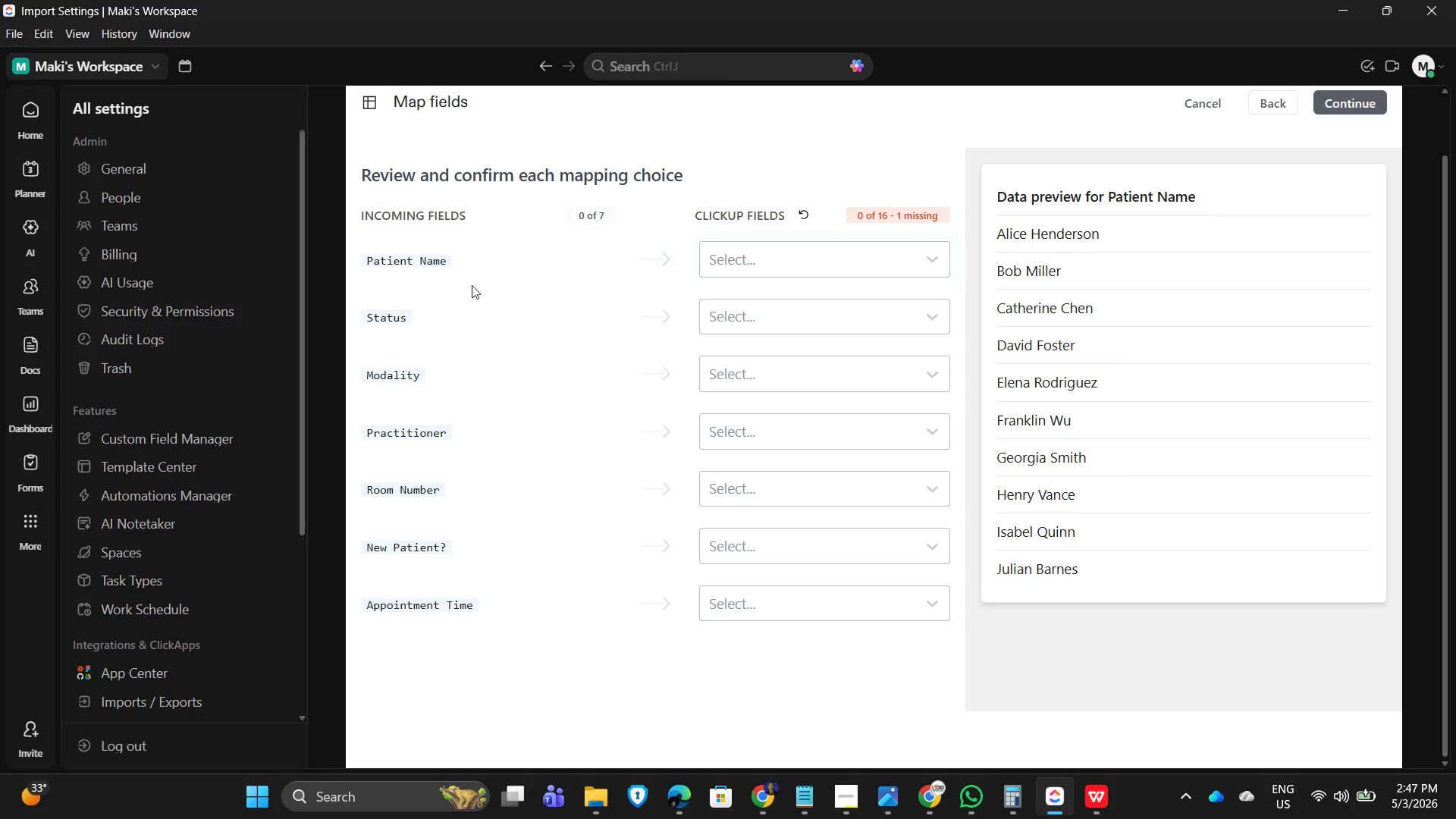 
left_click([907, 252])
 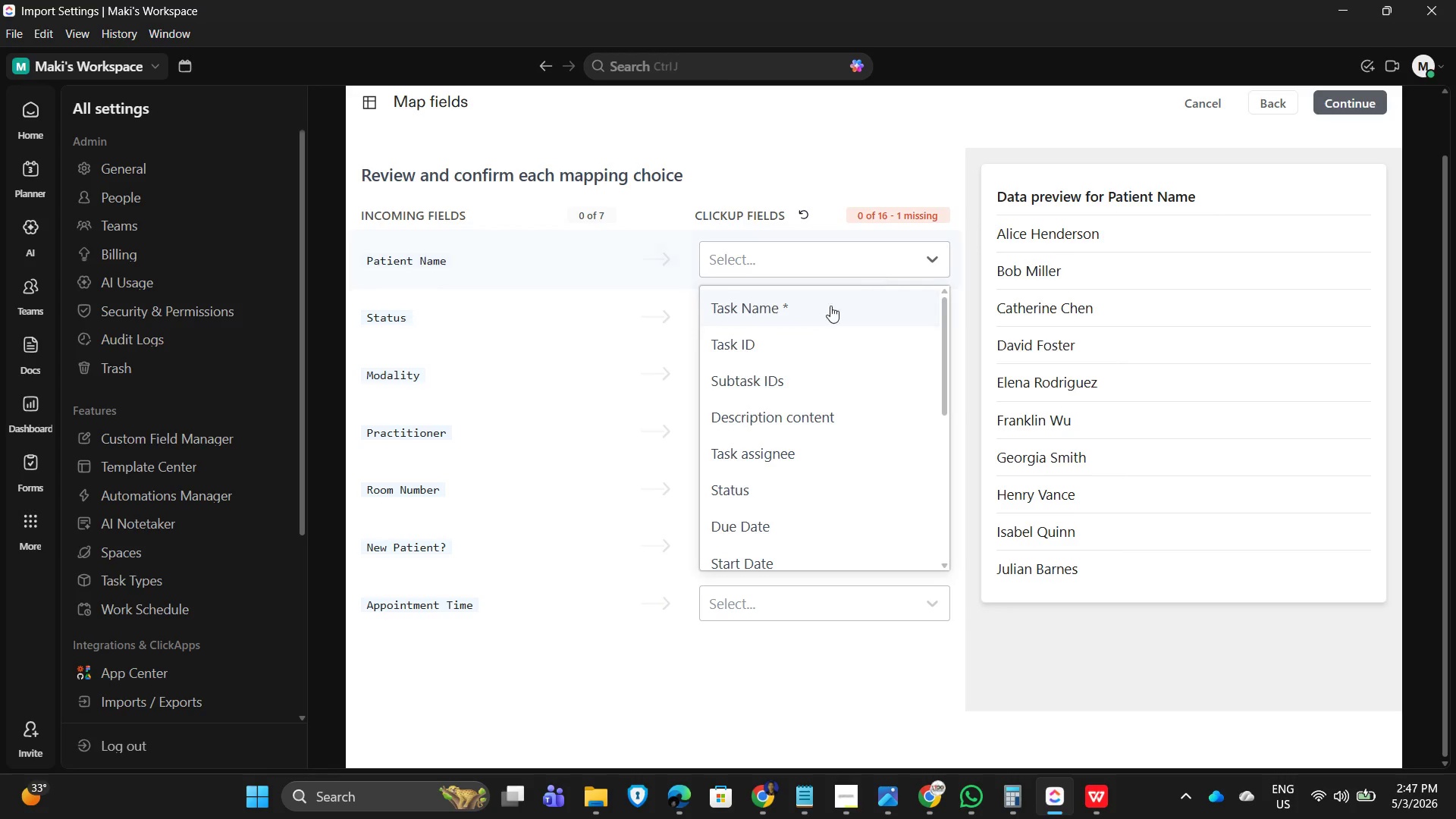 
left_click([781, 303])
 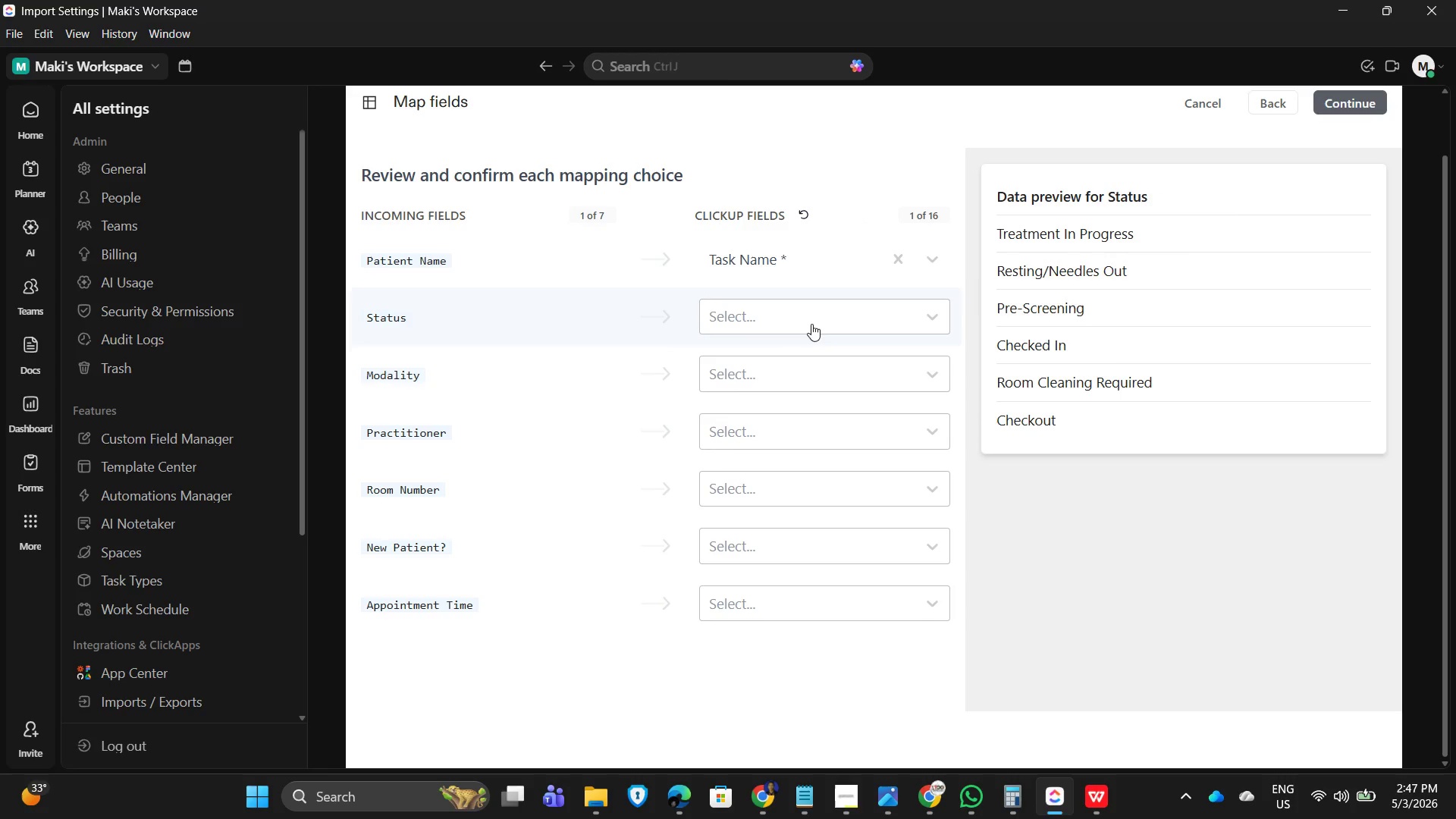 
left_click([808, 324])
 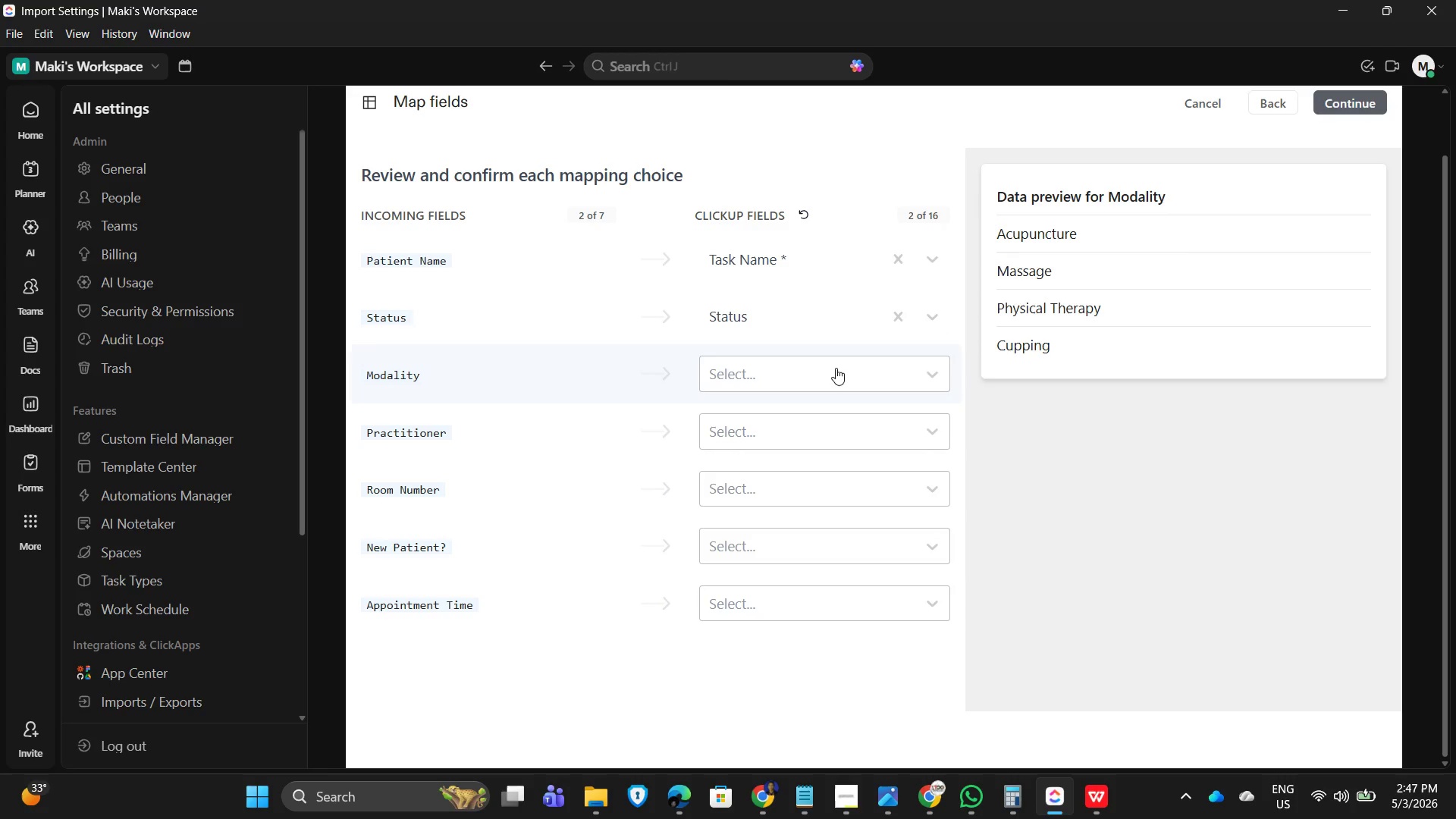 
wait(5.39)
 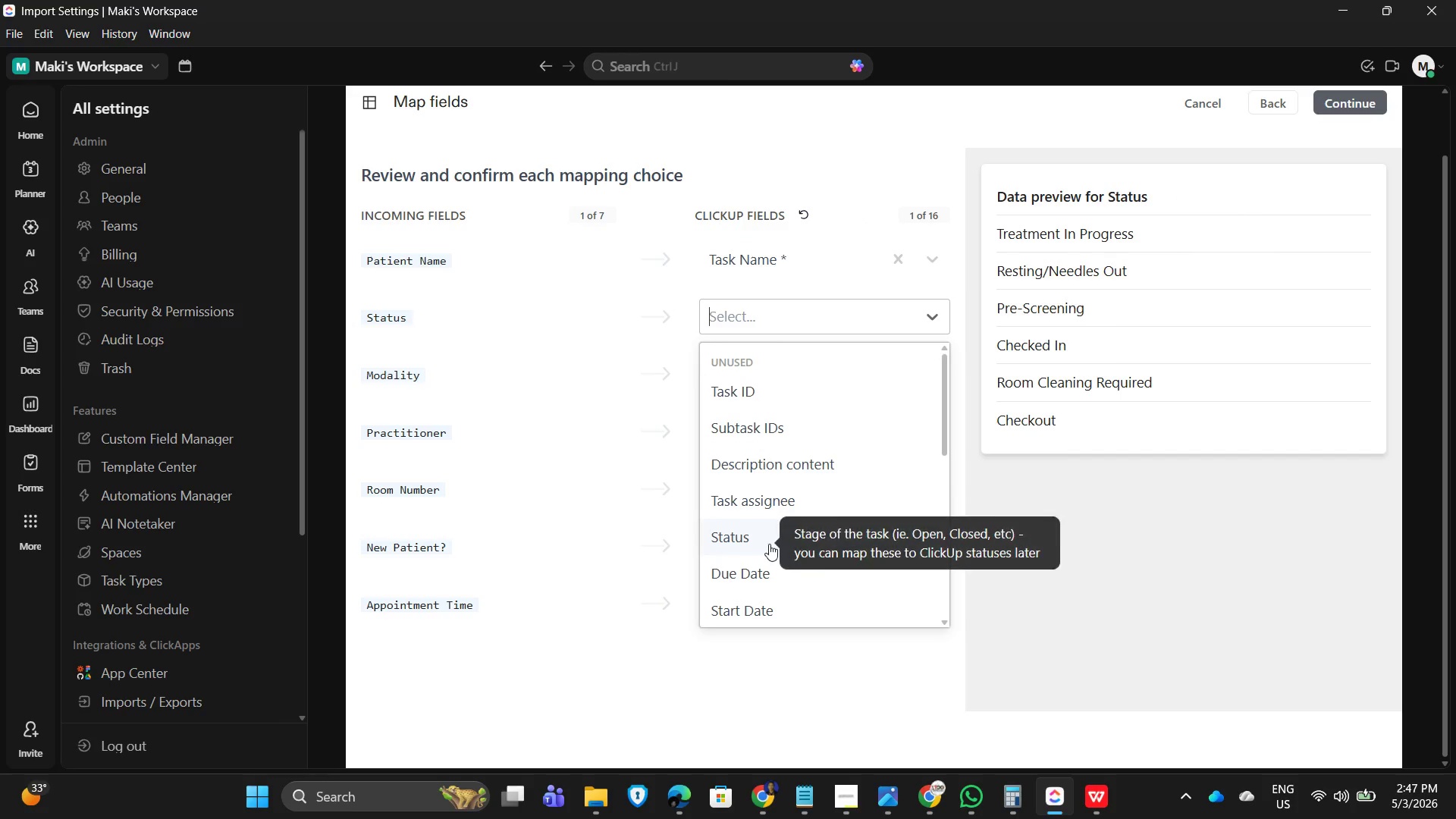 
left_click([836, 368])
 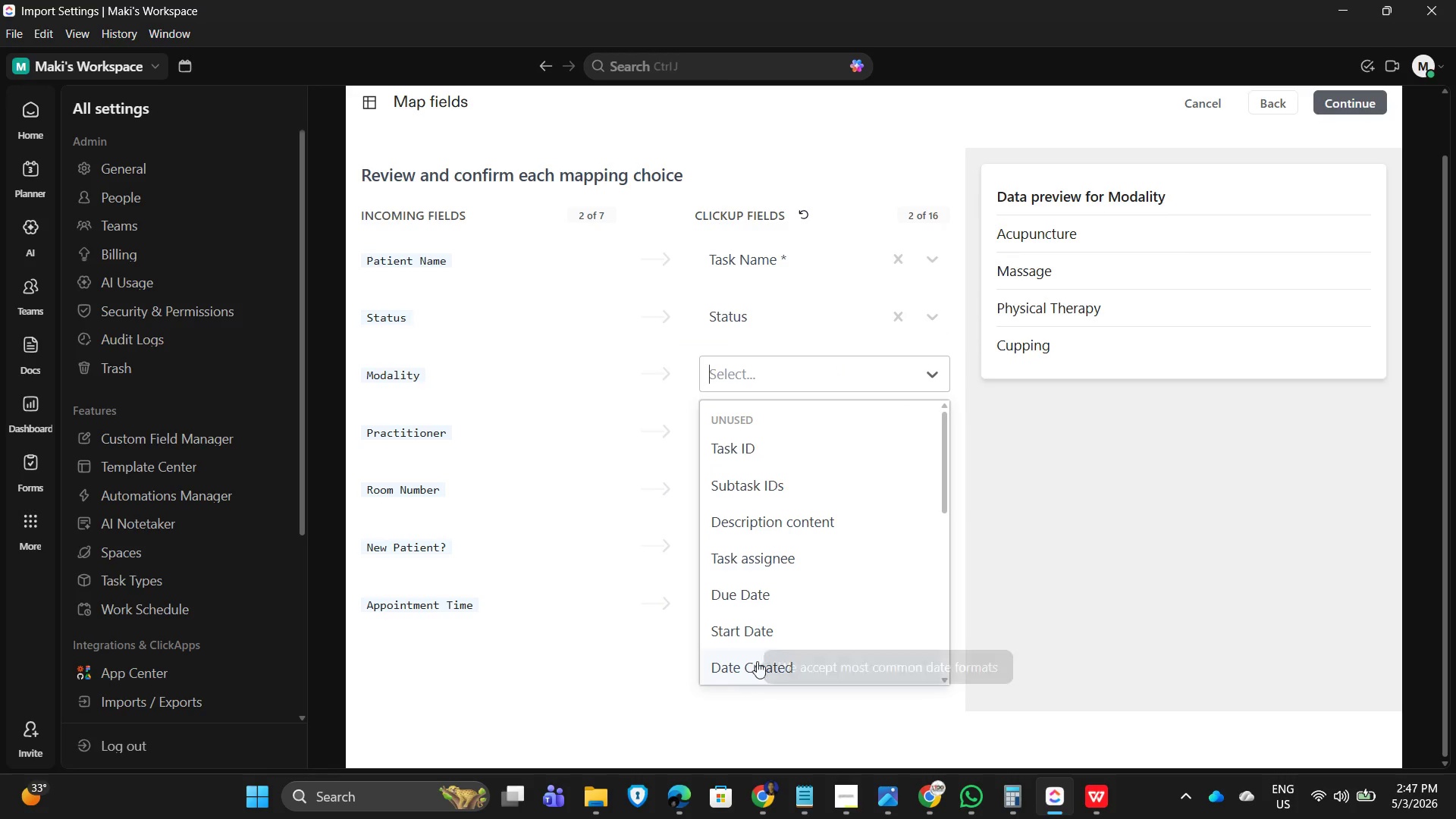 
scroll: coordinate [779, 558], scroll_direction: down, amount: 6.0
 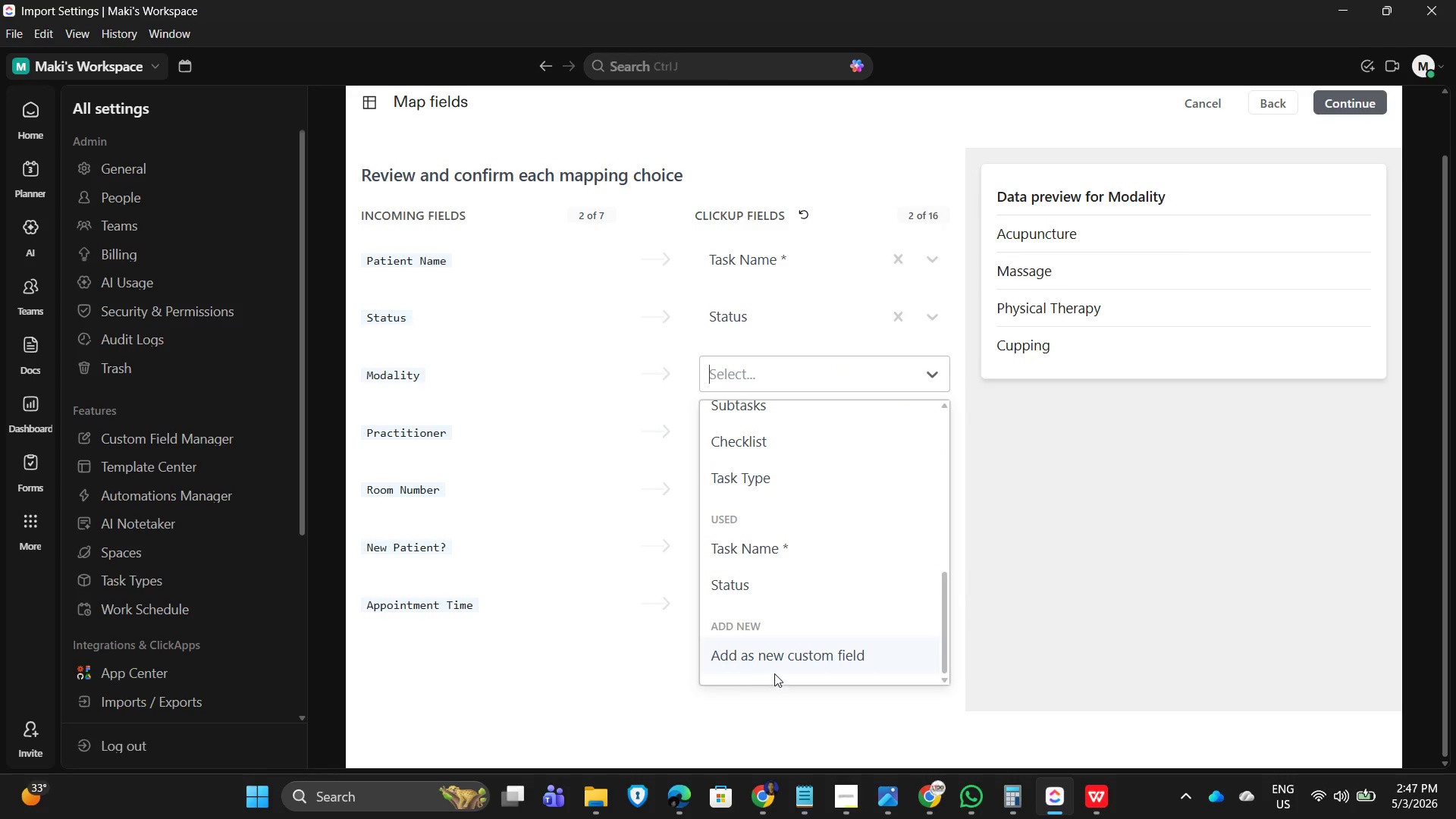 
left_click([791, 664])
 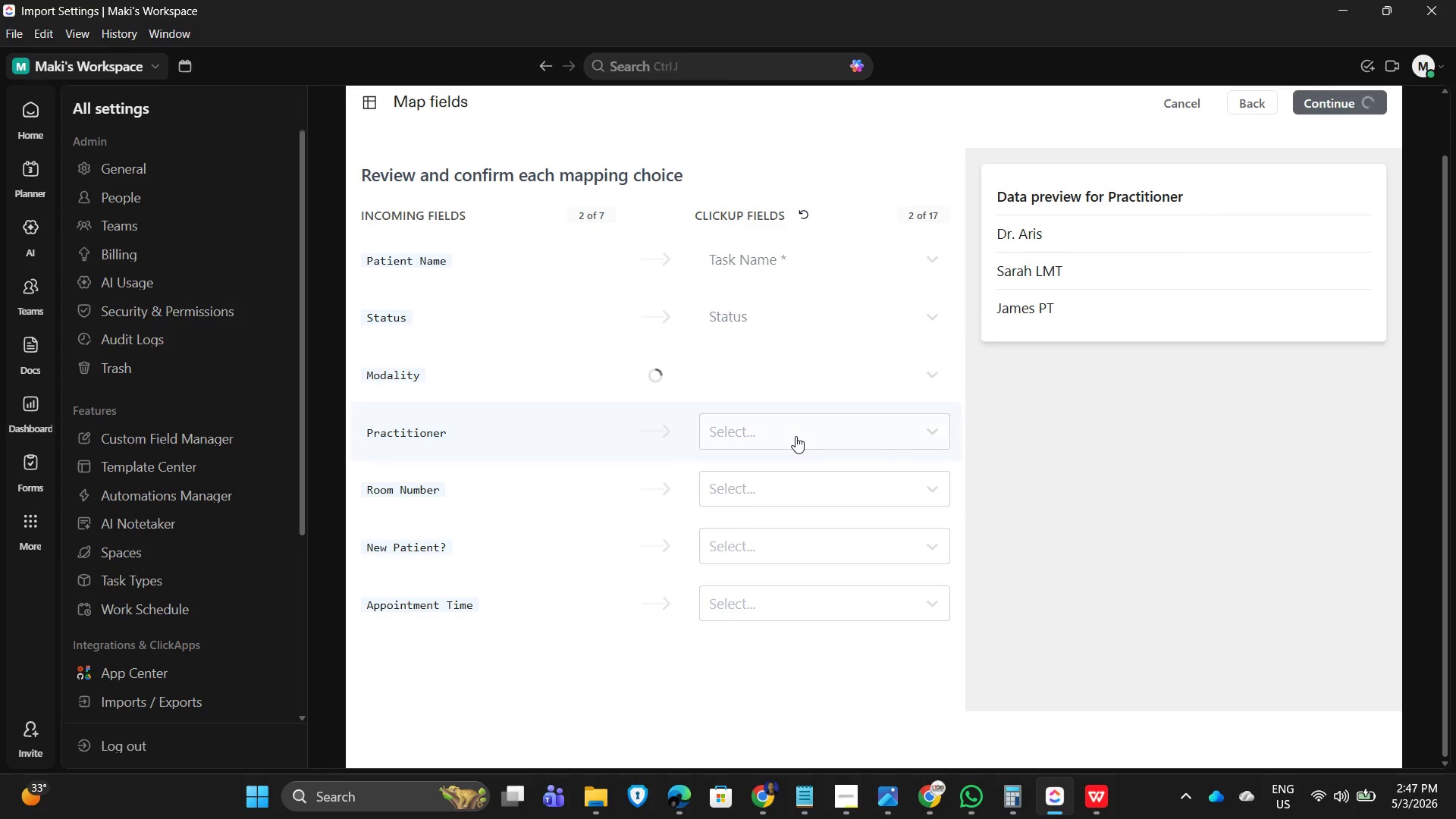 
left_click([795, 436])
 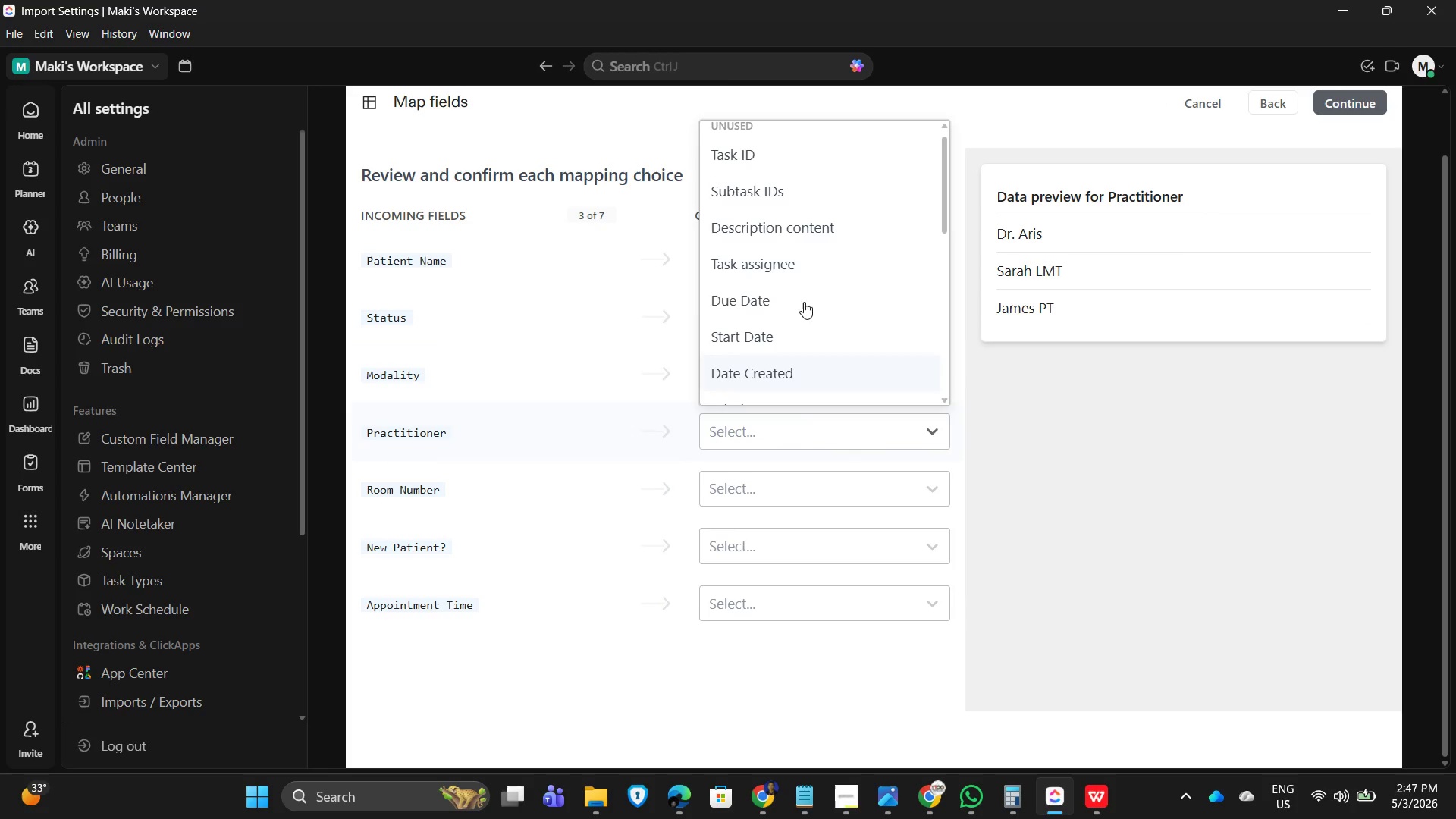 
scroll: coordinate [811, 318], scroll_direction: down, amount: 8.0
 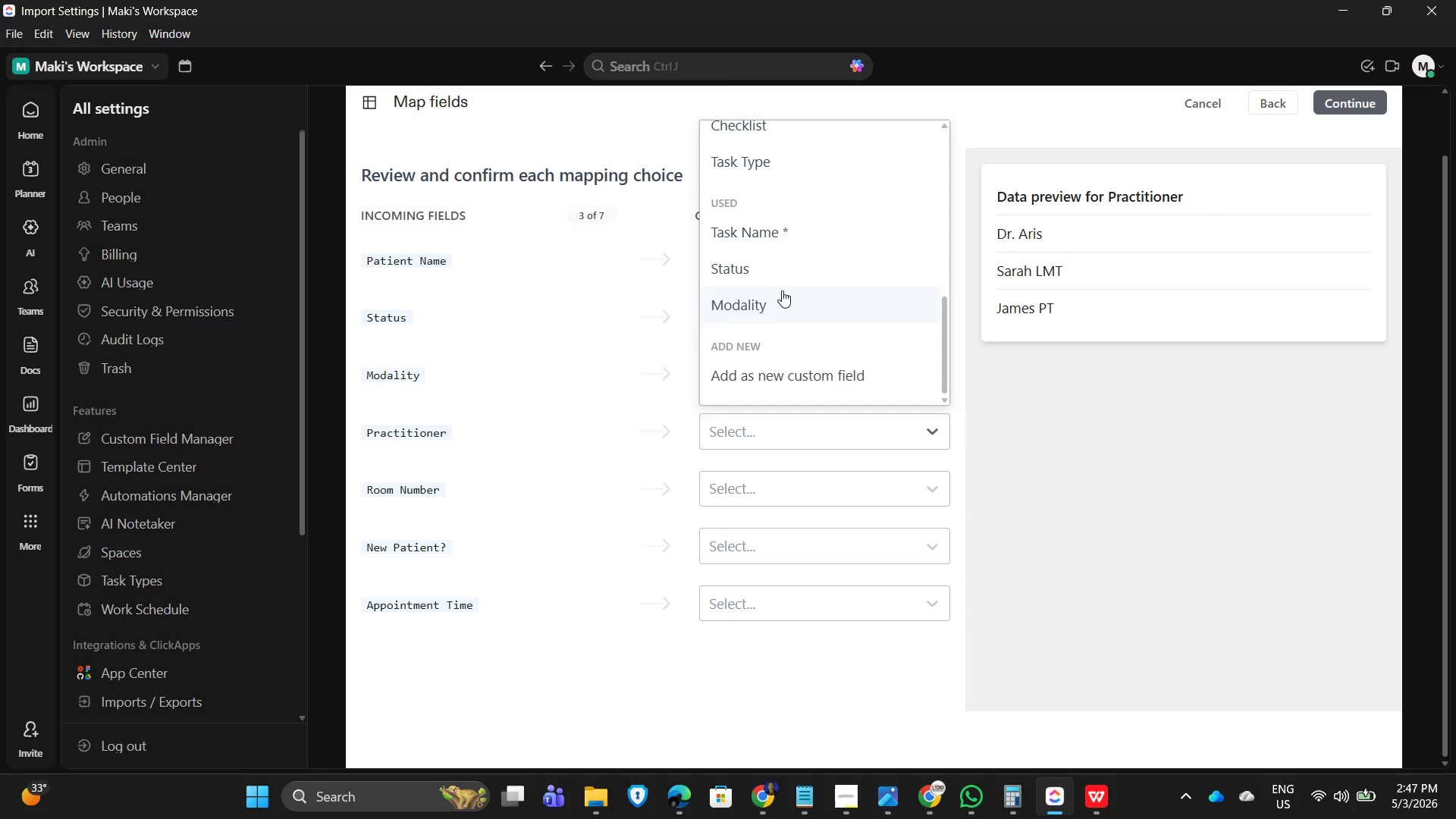 
left_click([795, 384])
 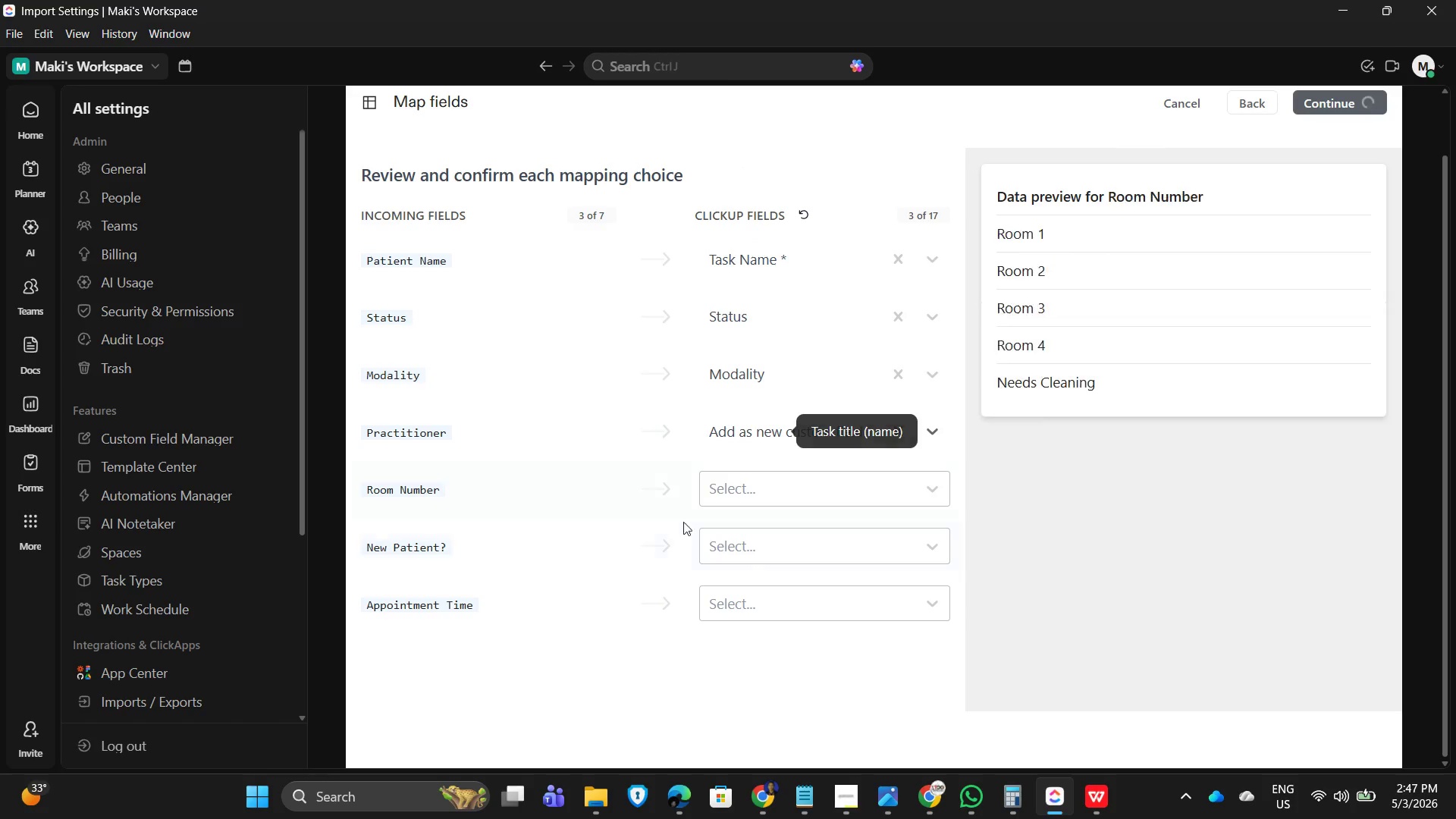 
scroll: coordinate [760, 557], scroll_direction: down, amount: 6.0
 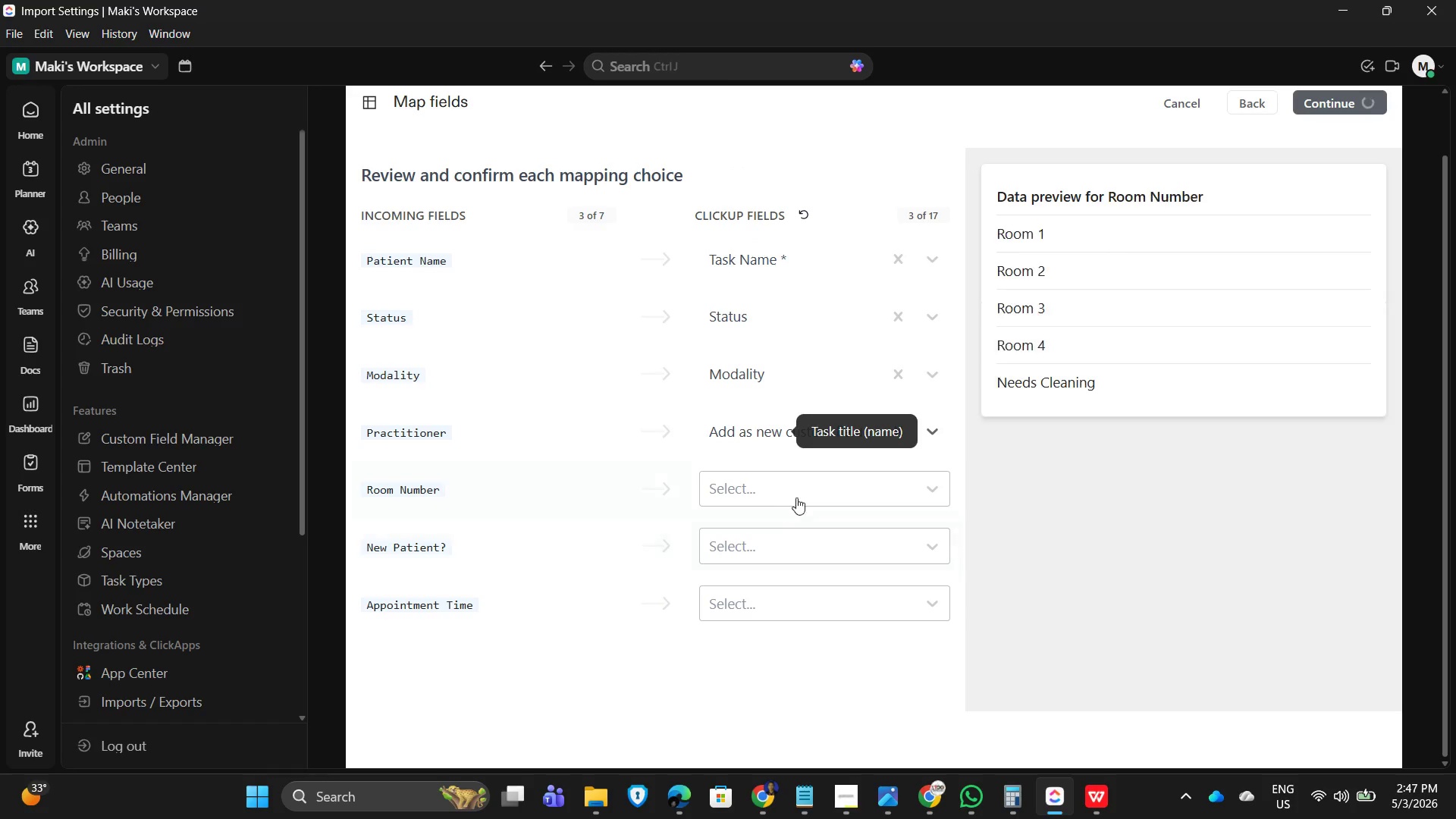 
left_click([802, 495])
 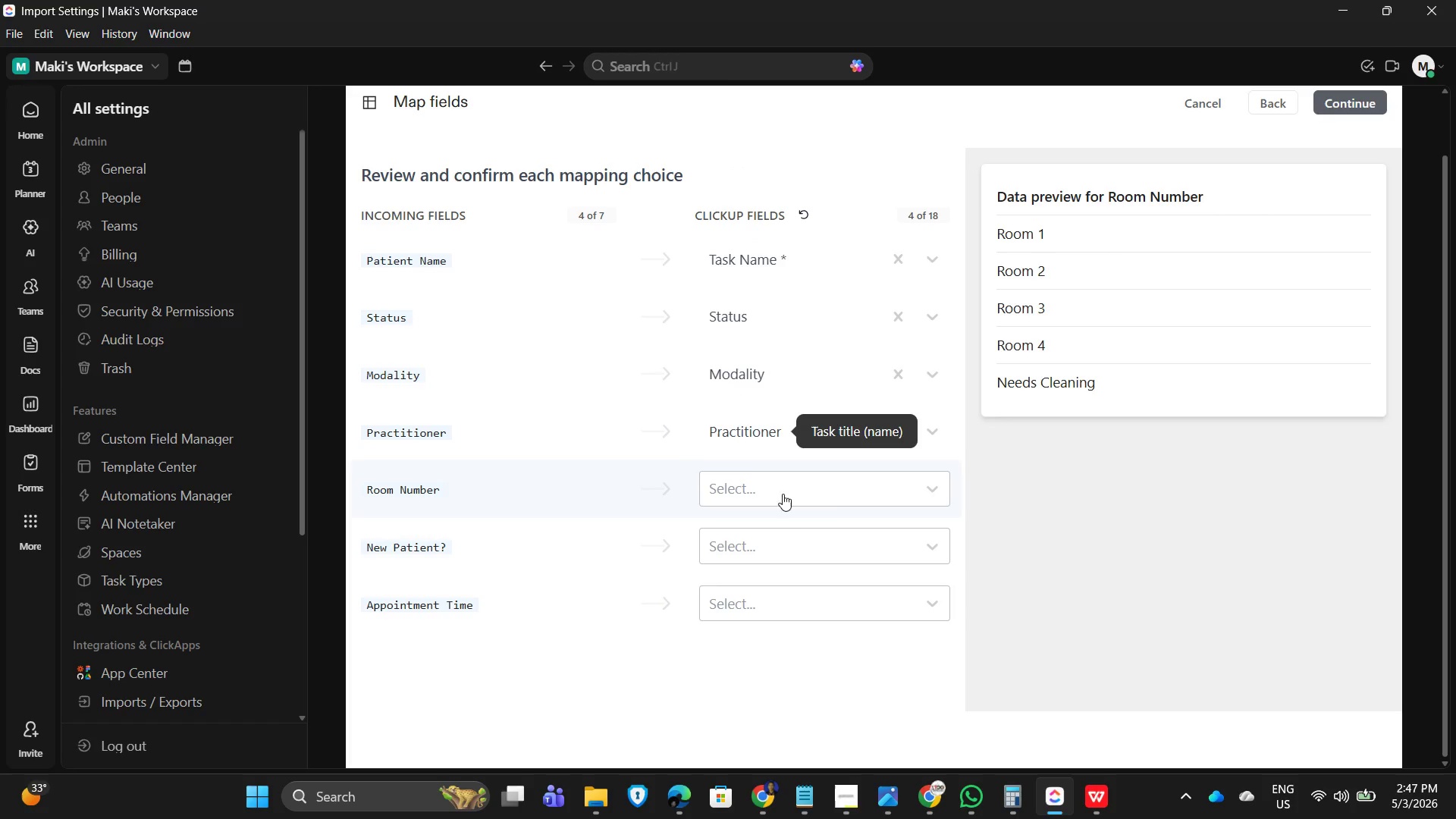 
left_click([828, 490])
 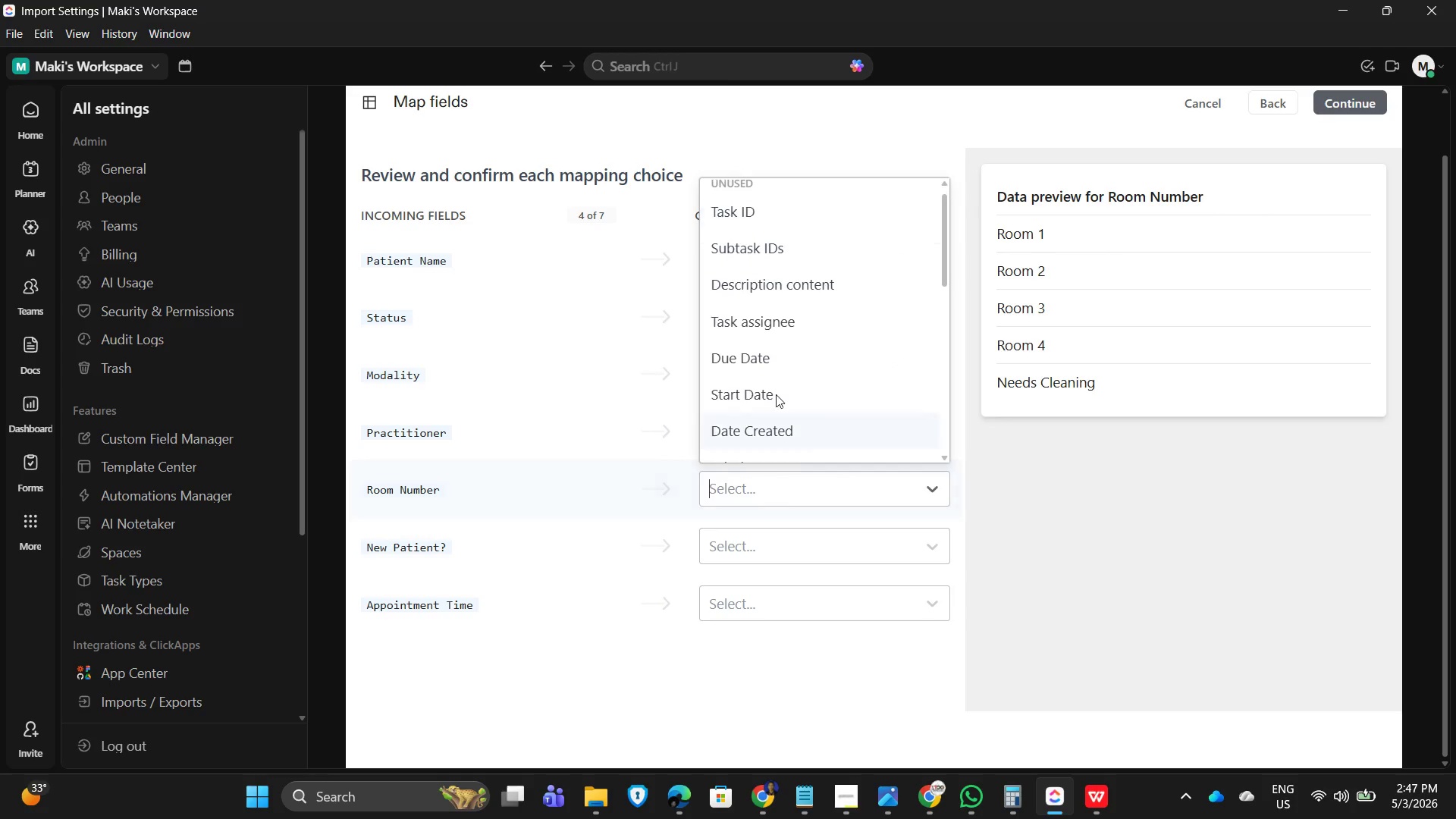 
scroll: coordinate [807, 369], scroll_direction: down, amount: 9.0
 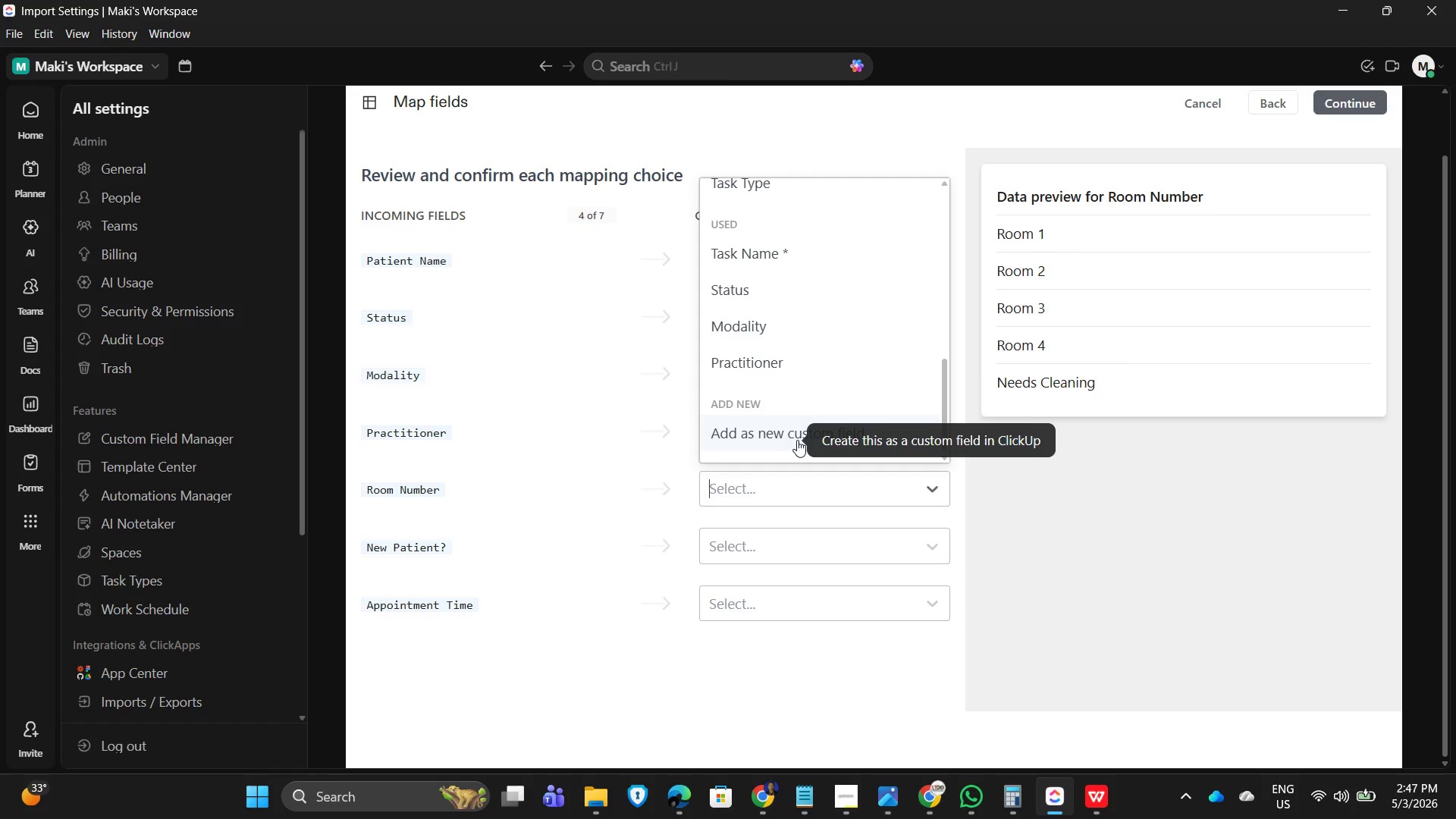 
scroll: coordinate [802, 378], scroll_direction: up, amount: 3.0
 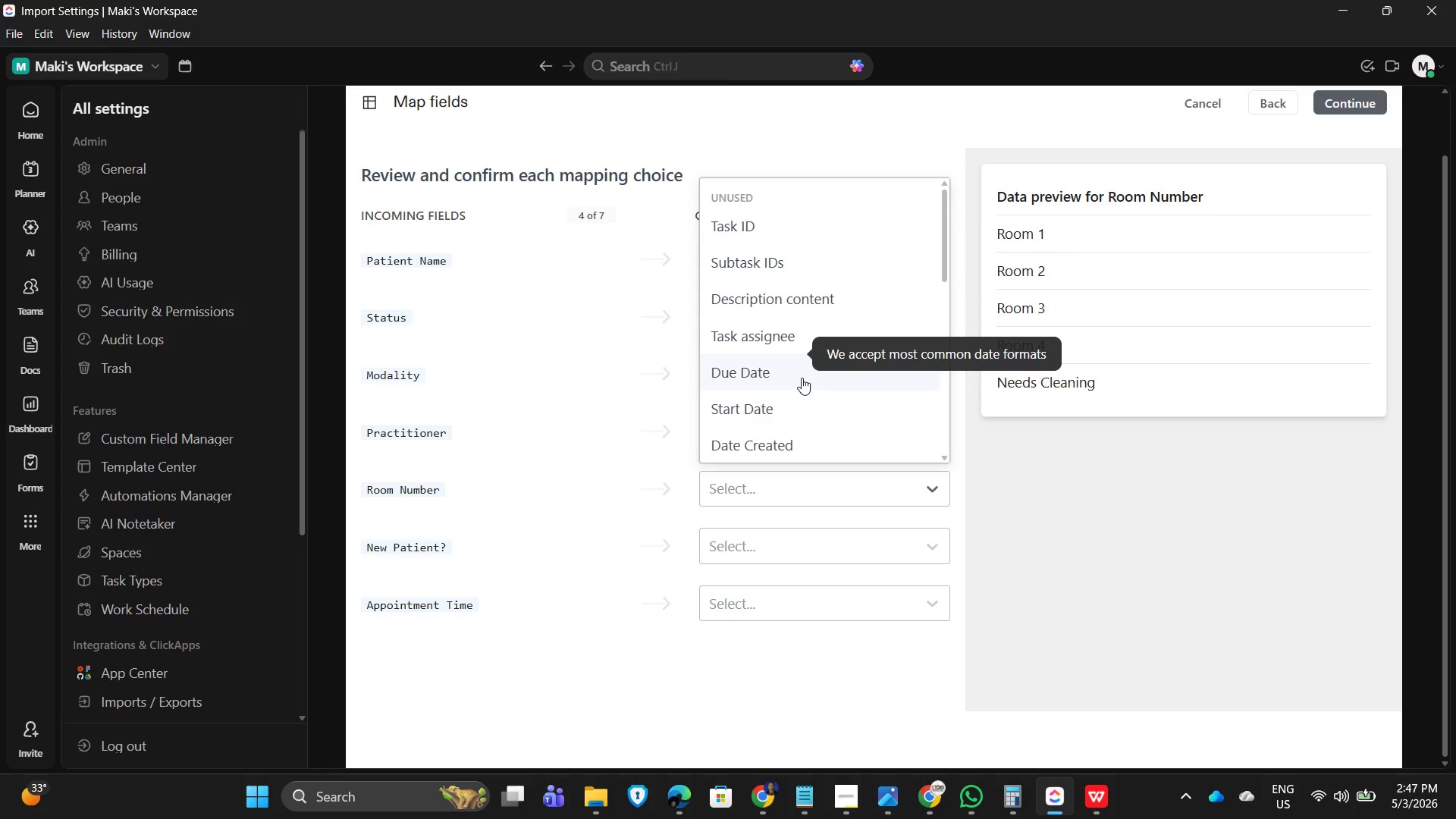 
scroll: coordinate [799, 397], scroll_direction: down, amount: 8.0
 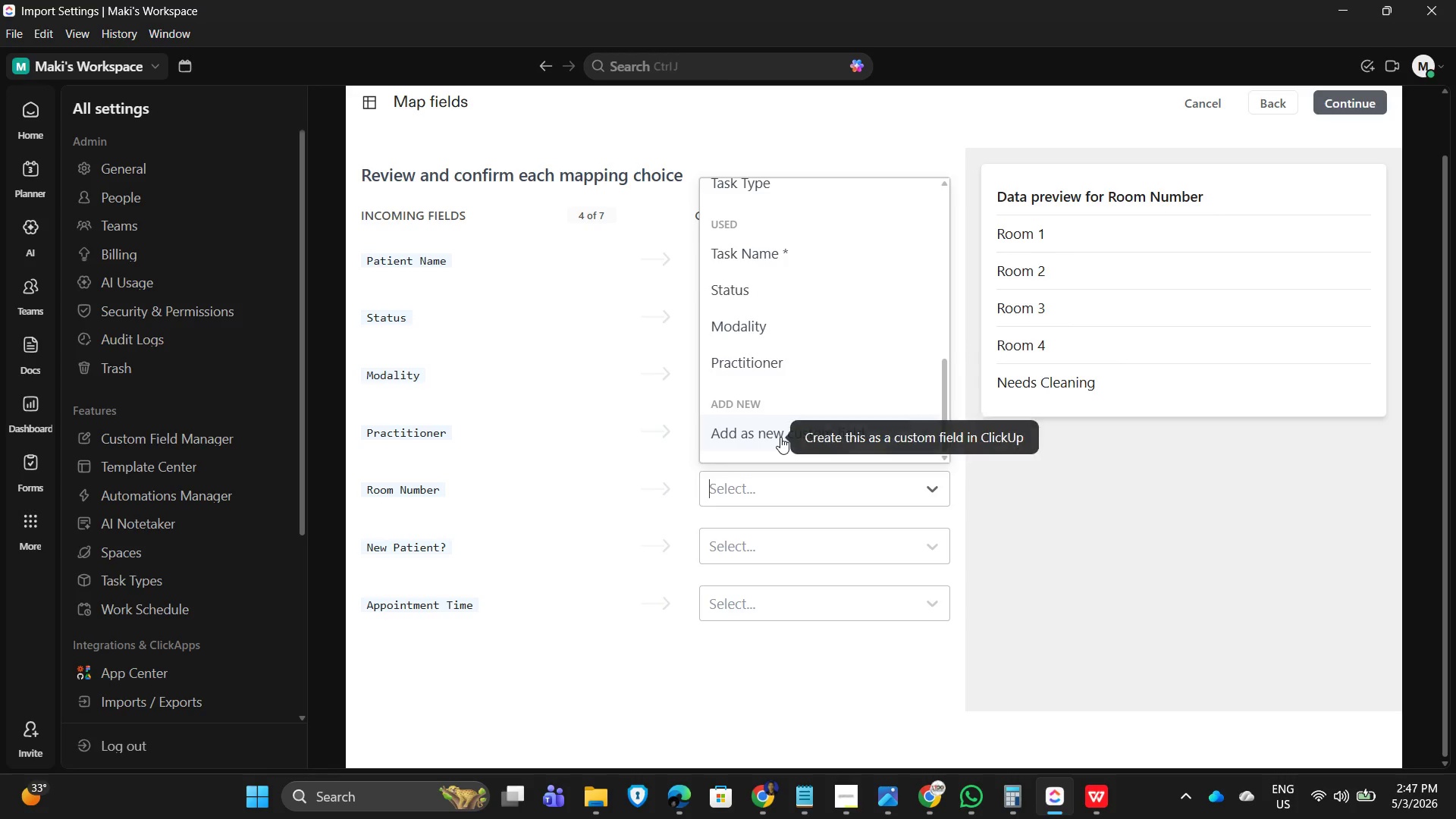 
left_click([780, 437])
 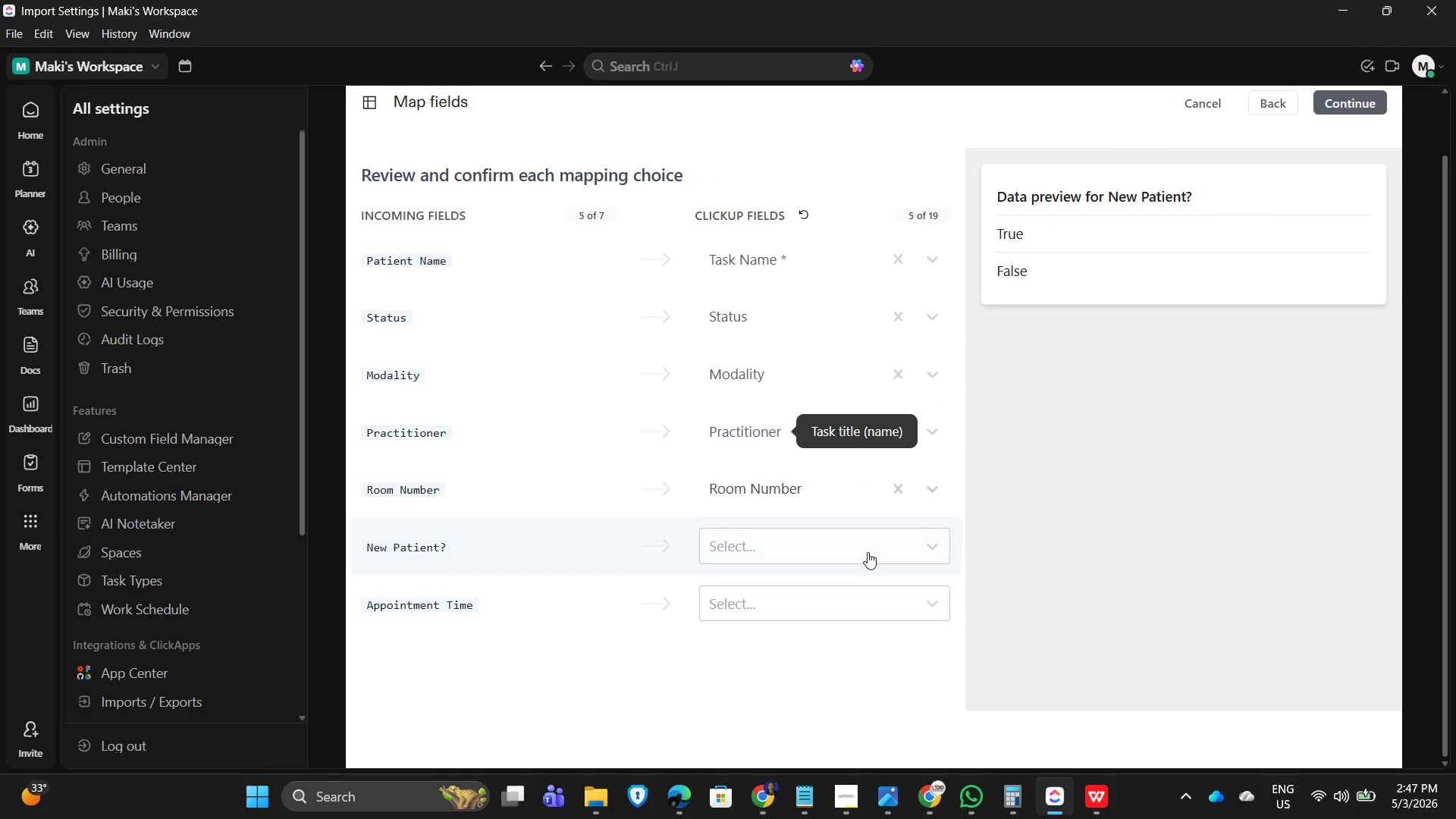 
left_click([868, 552])
 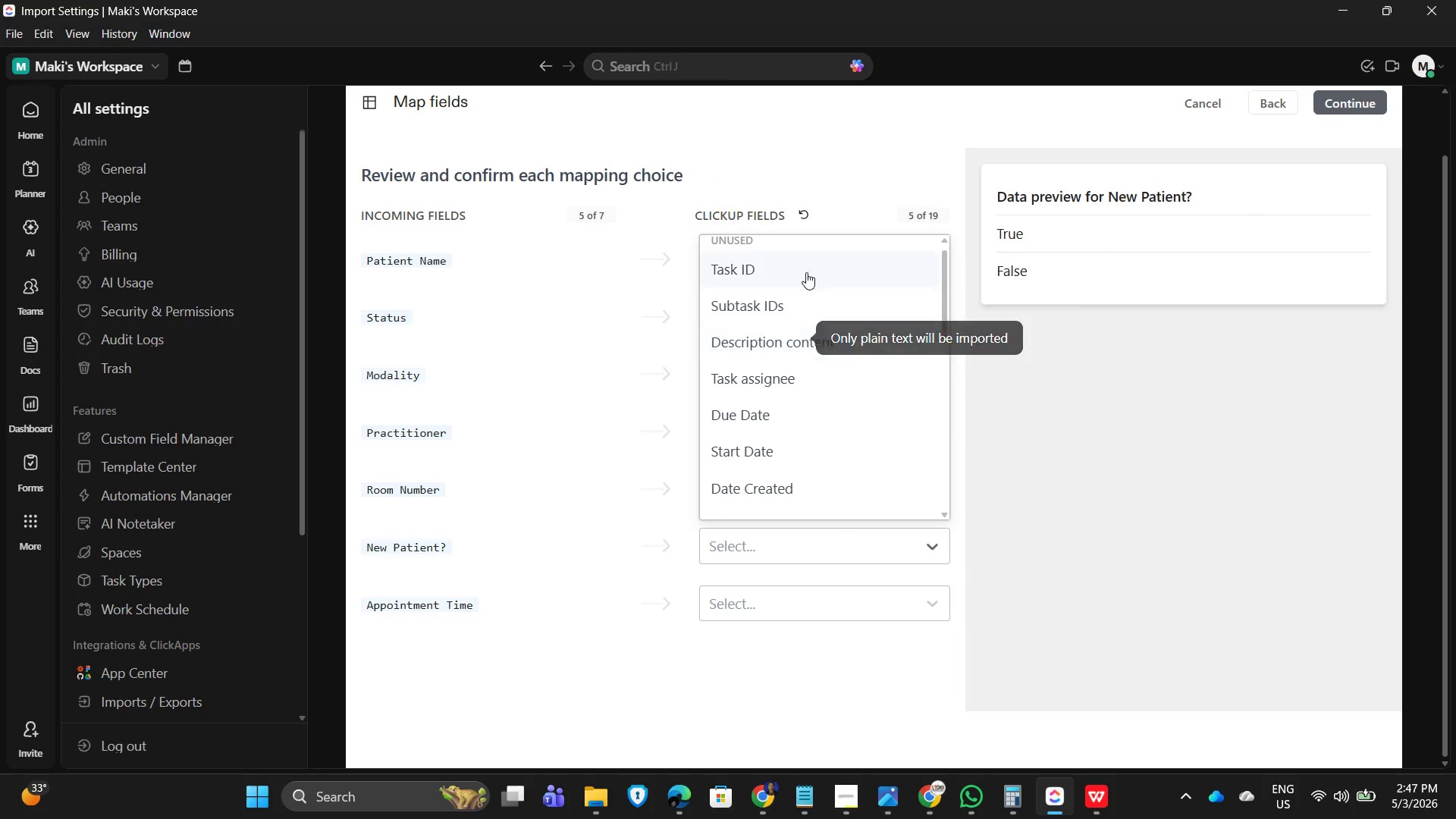 
scroll: coordinate [783, 460], scroll_direction: down, amount: 6.0
 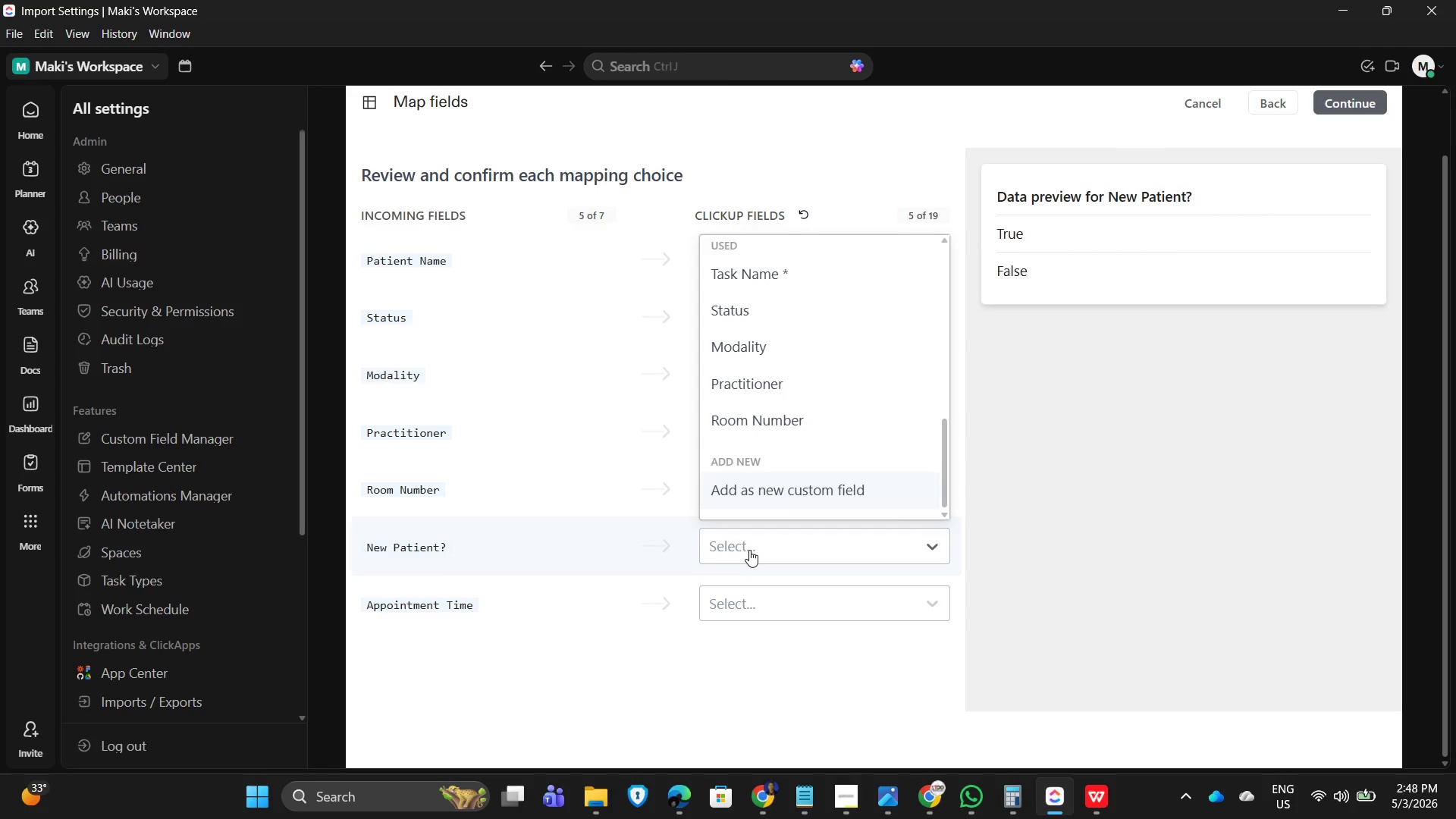 
wait(5.84)
 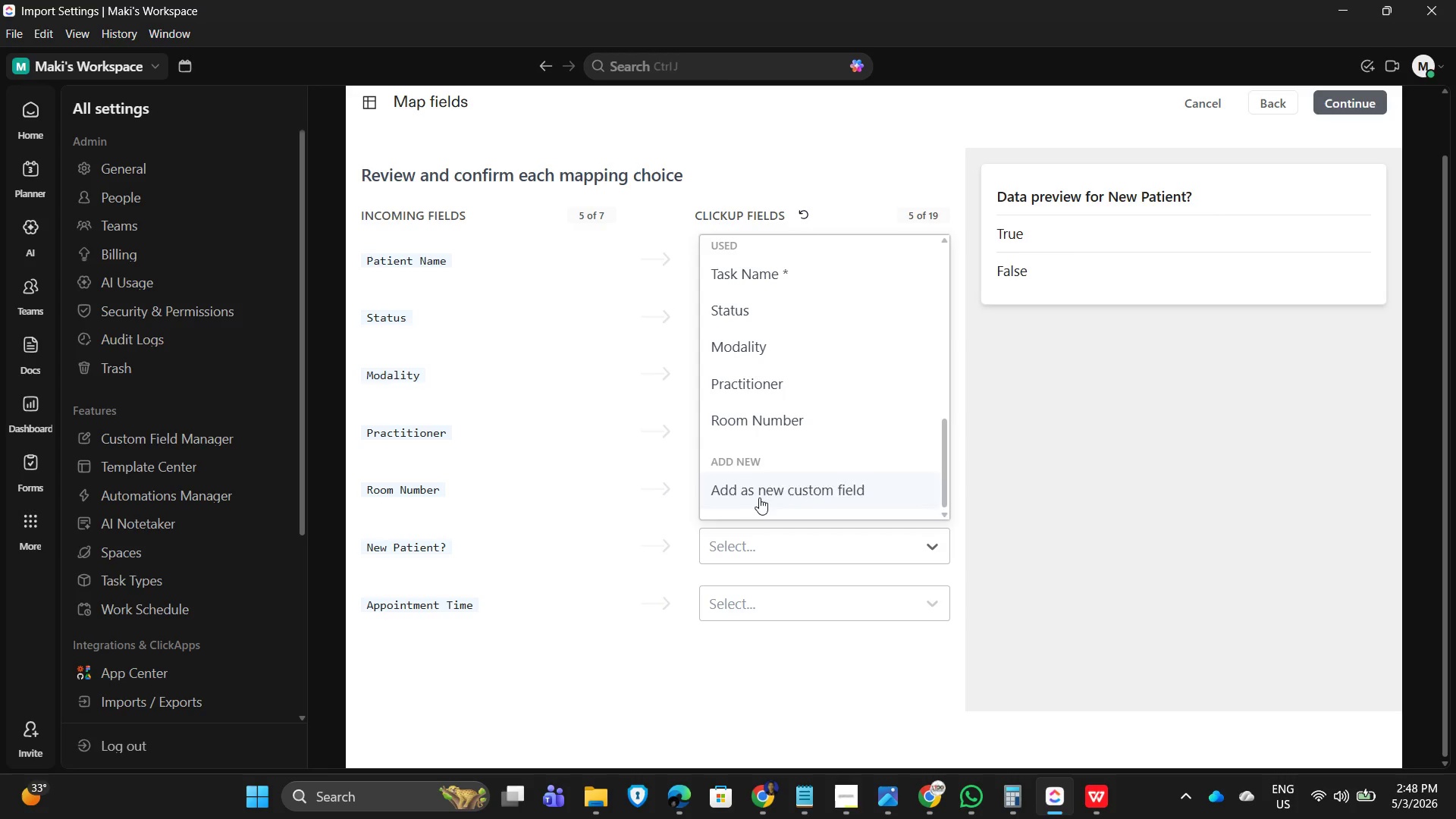 
left_click([796, 491])
 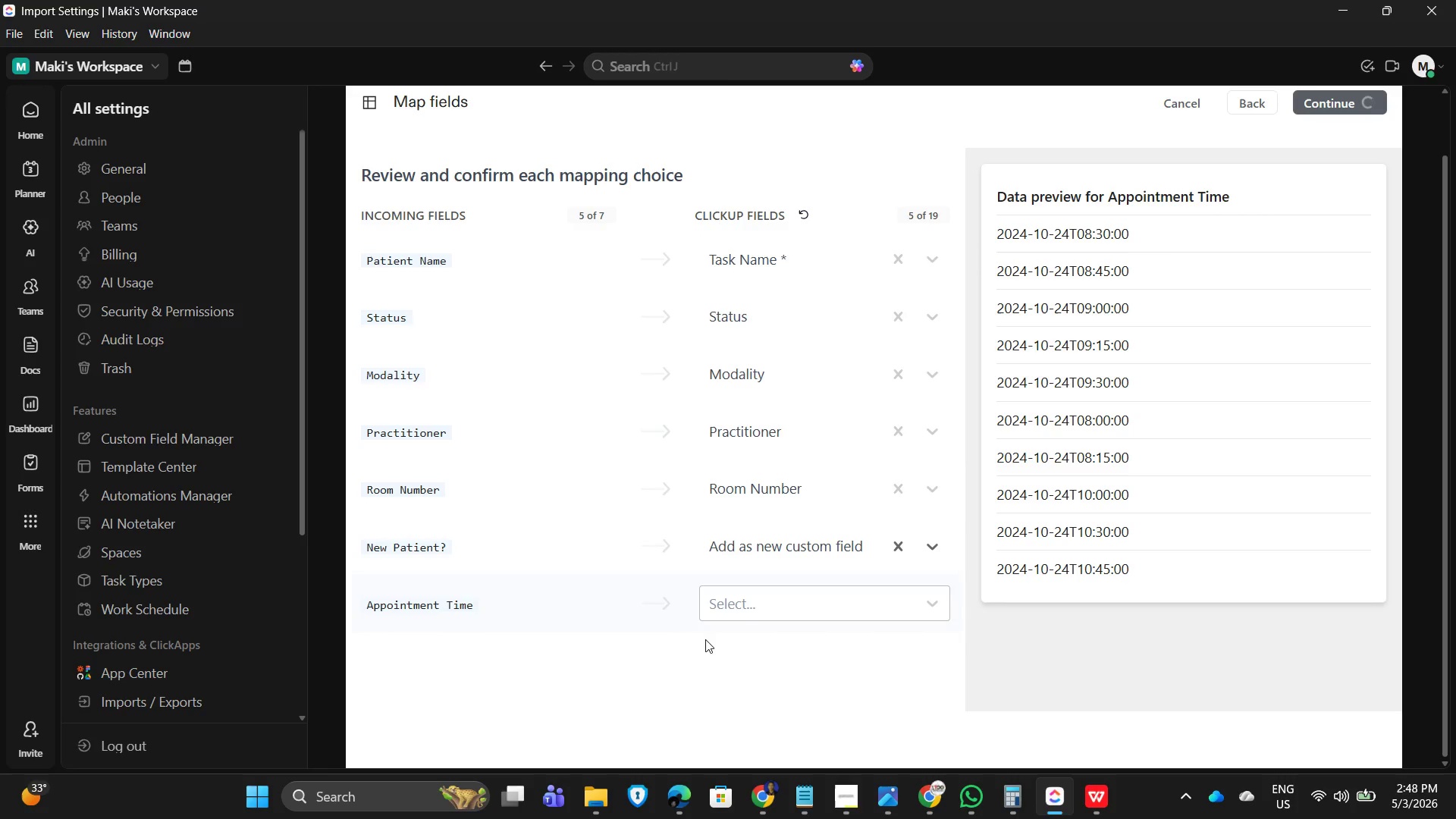 
scroll: coordinate [670, 658], scroll_direction: down, amount: 3.0
 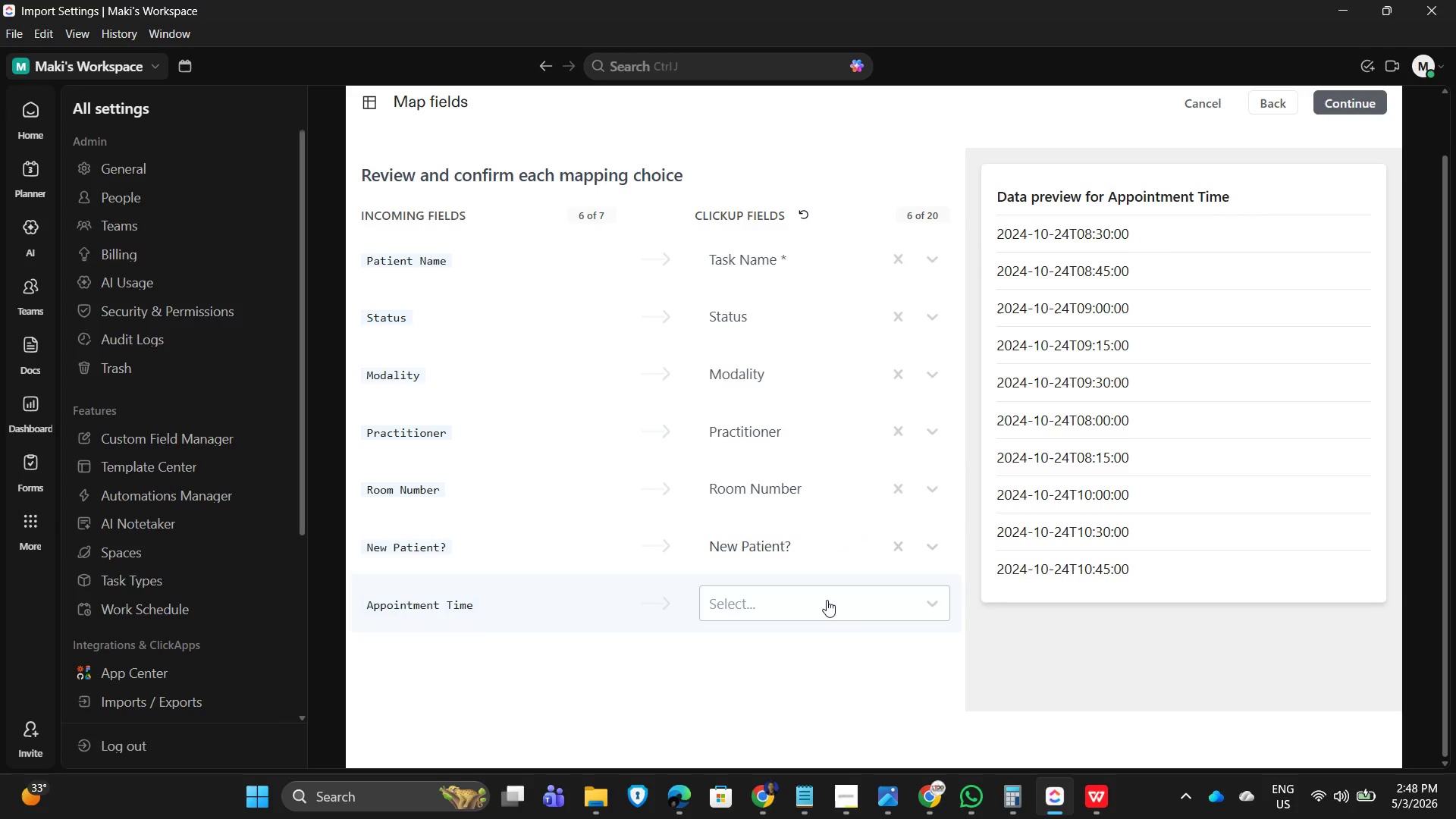 
left_click([827, 600])
 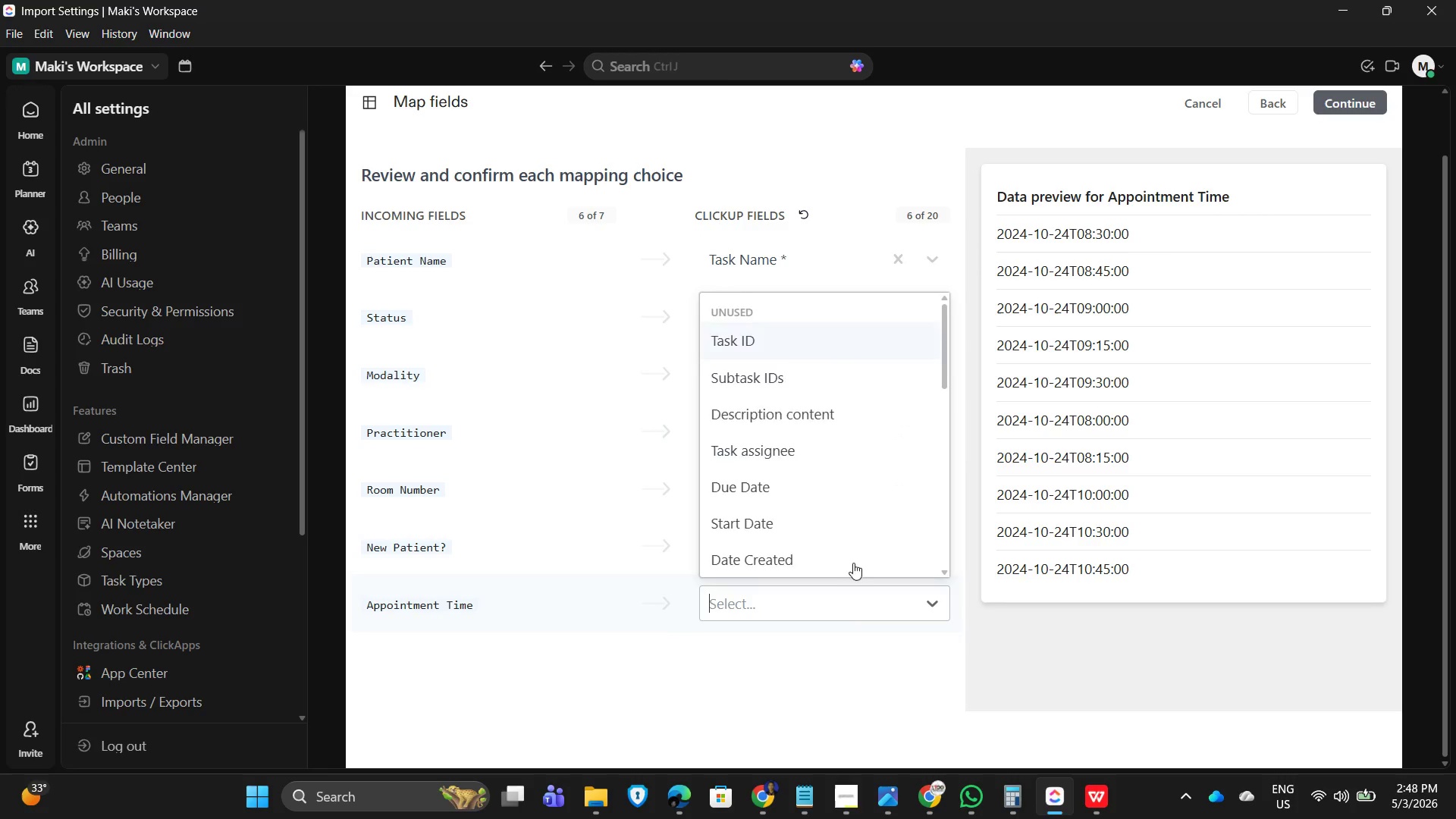 
scroll: coordinate [763, 554], scroll_direction: down, amount: 9.0
 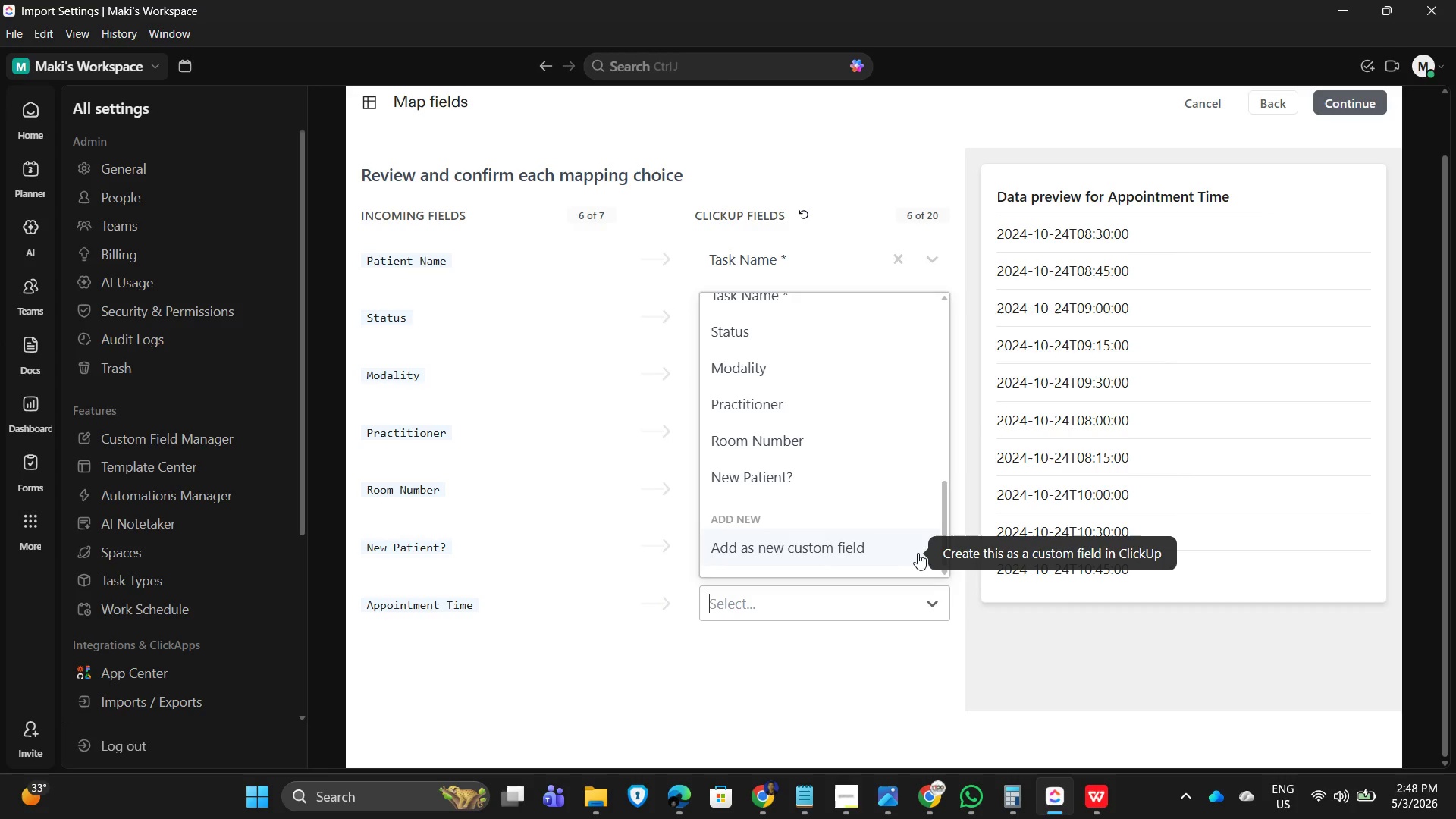 
wait(10.85)
 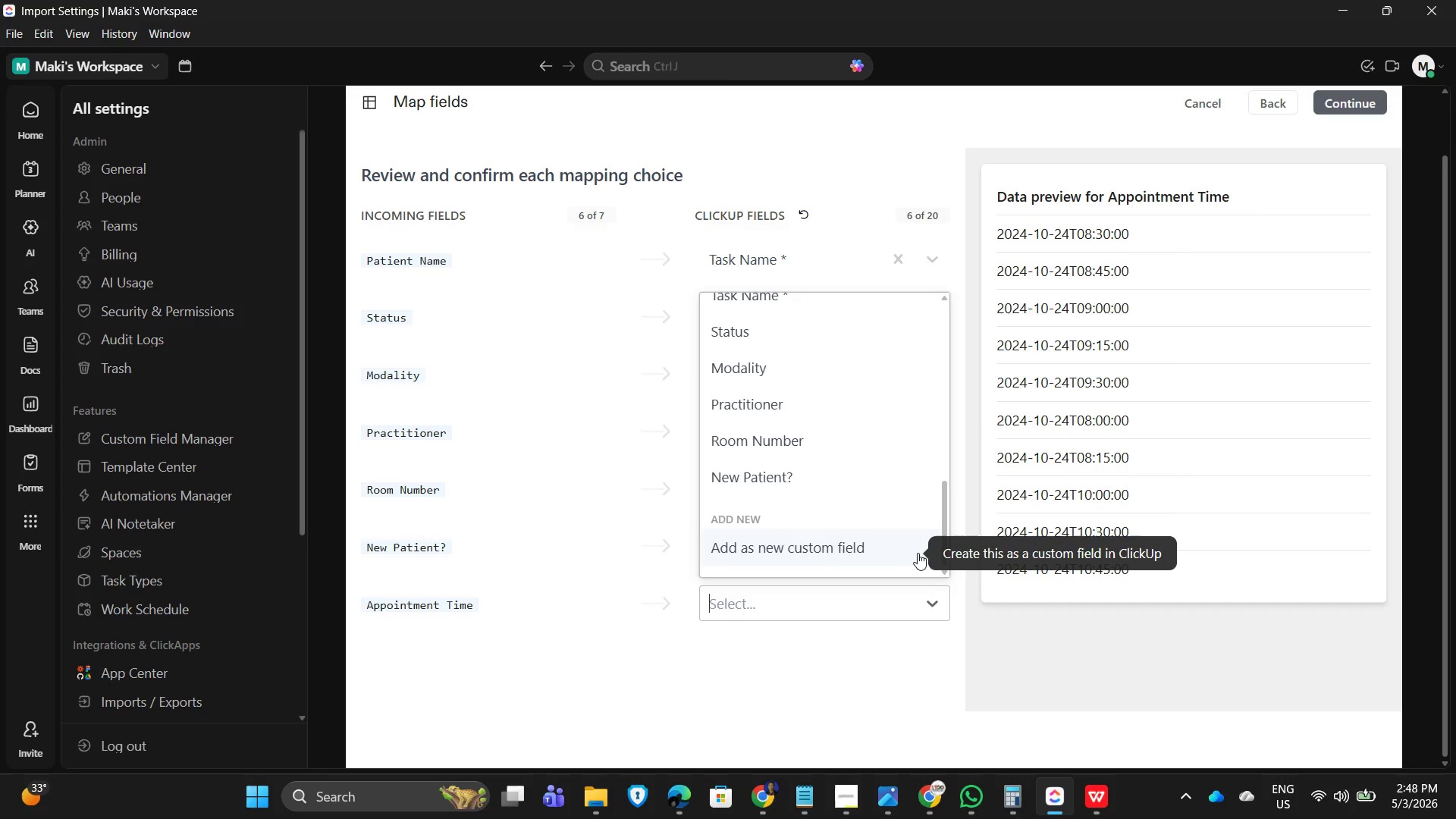 
scroll: coordinate [792, 364], scroll_direction: up, amount: 7.0
 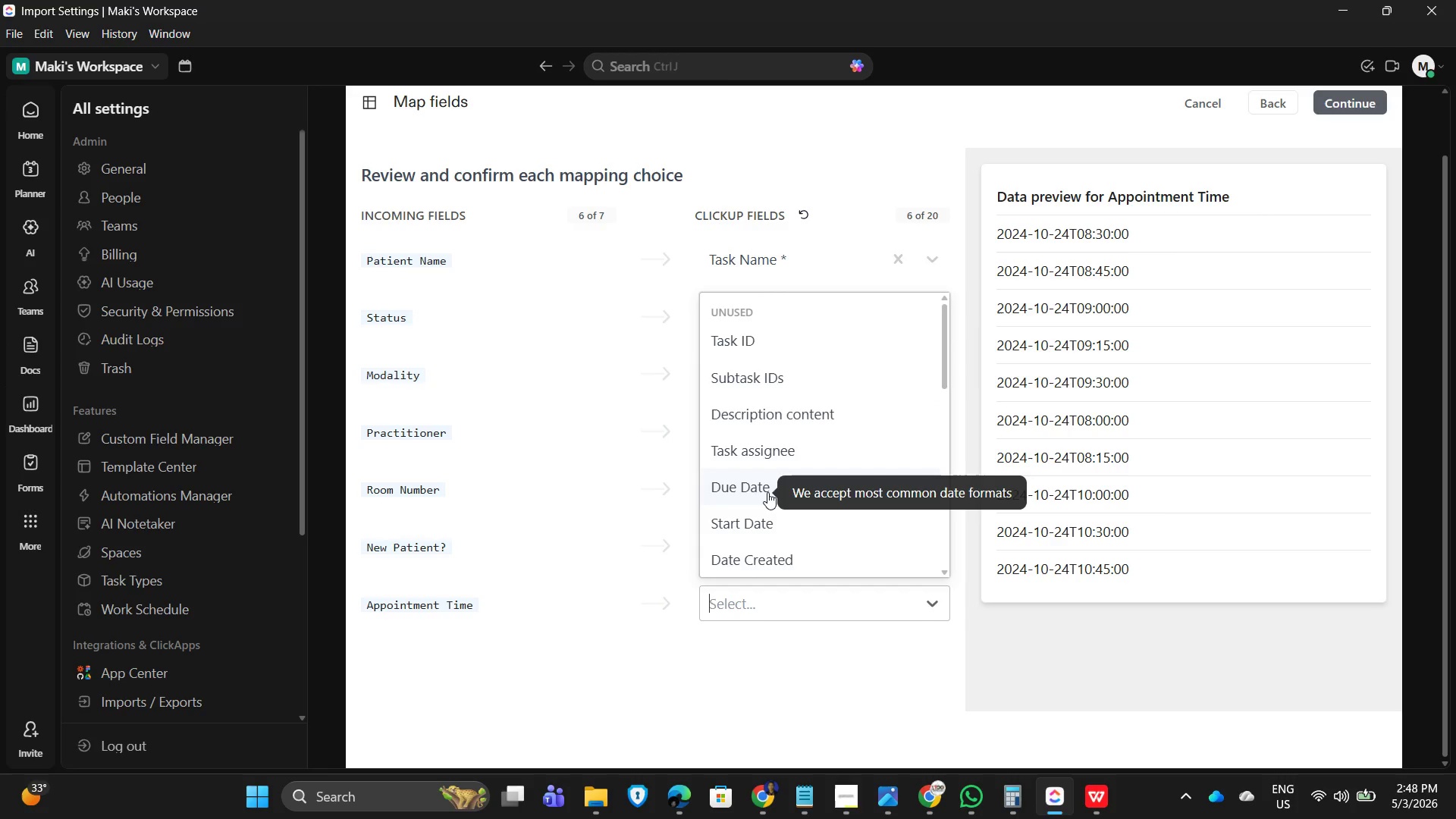 
left_click([767, 492])
 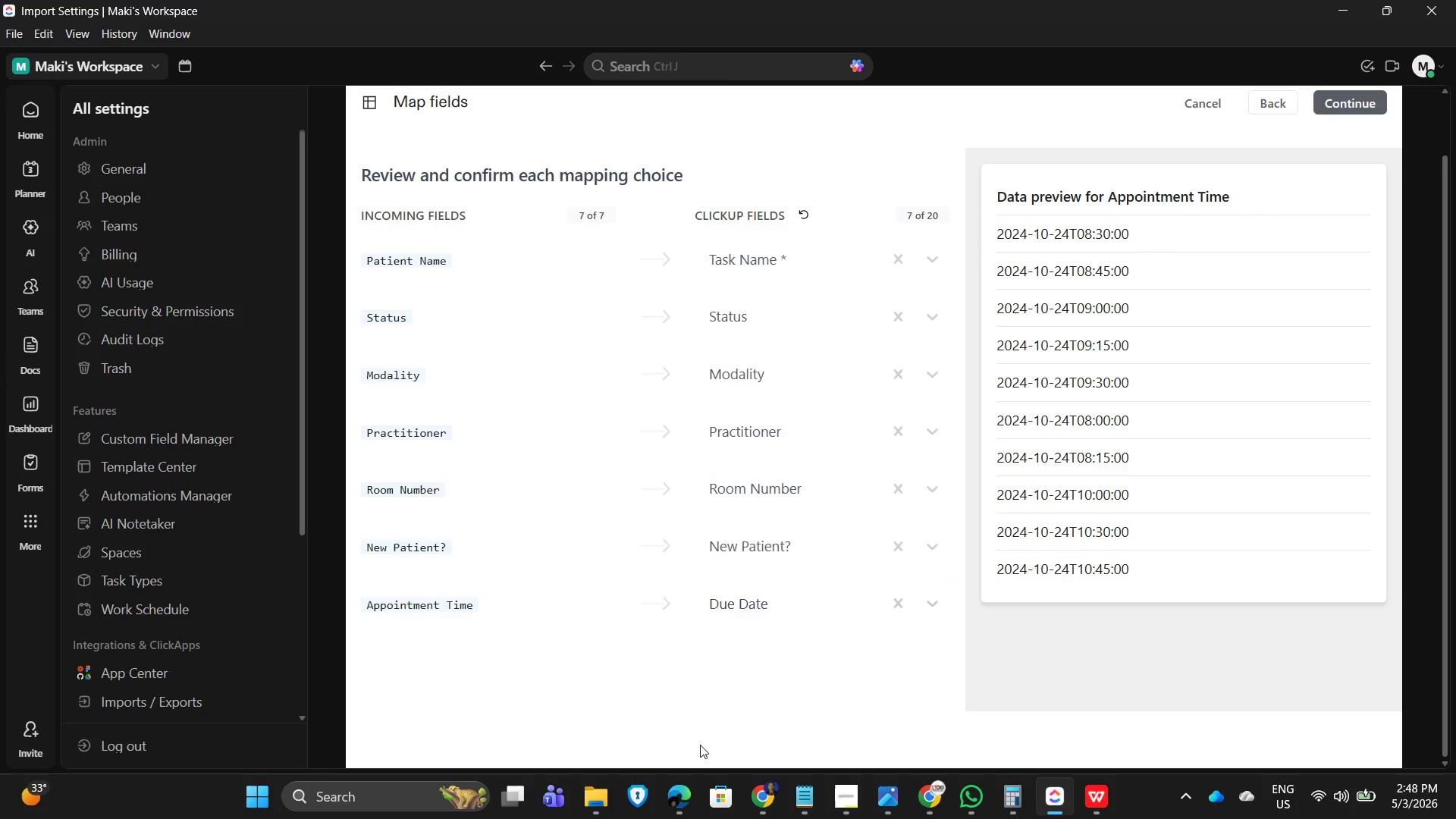 
left_click([795, 682])
 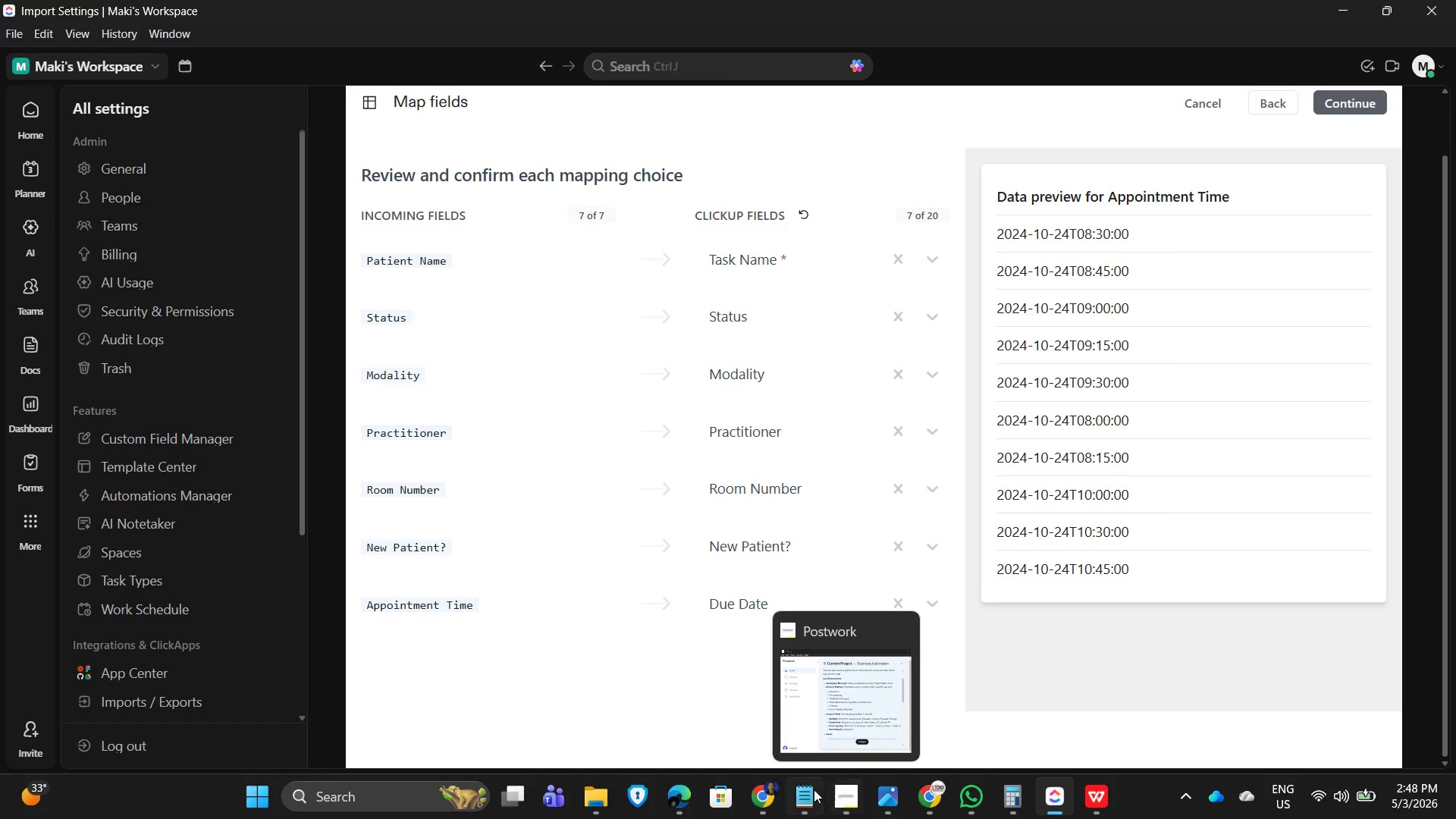 
left_click([847, 796])